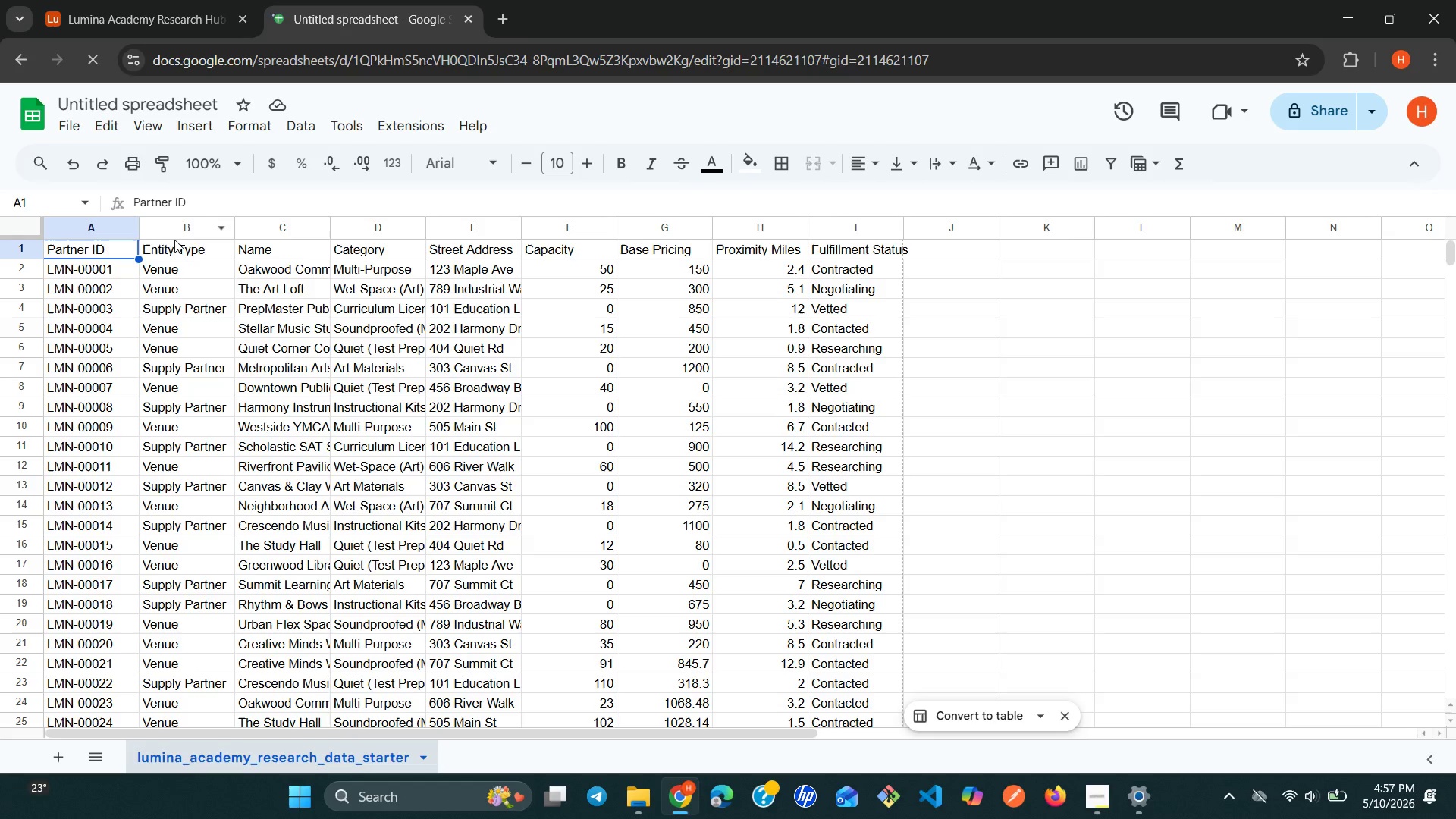 
left_click([171, 14])
 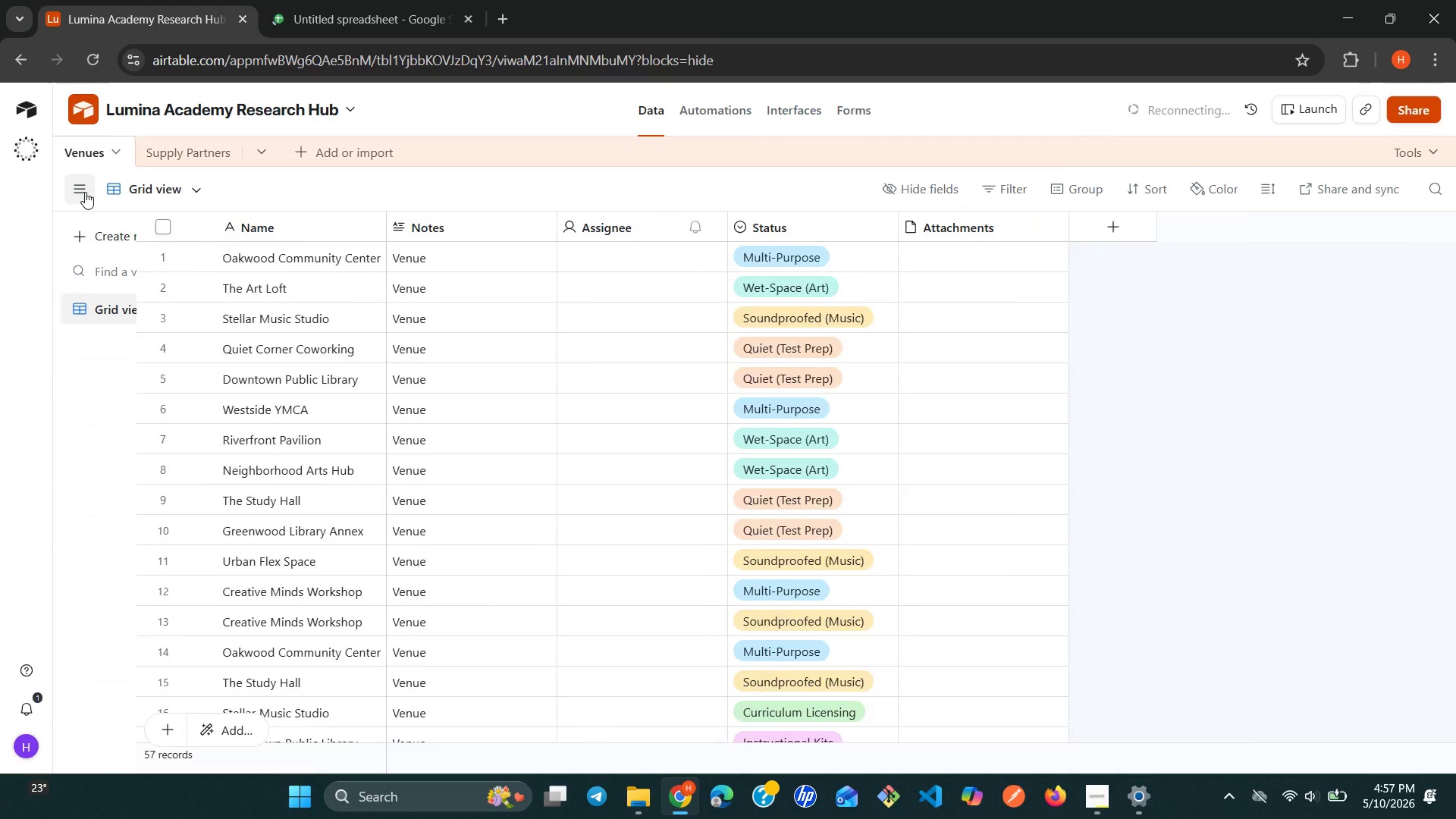 
left_click([82, 190])
 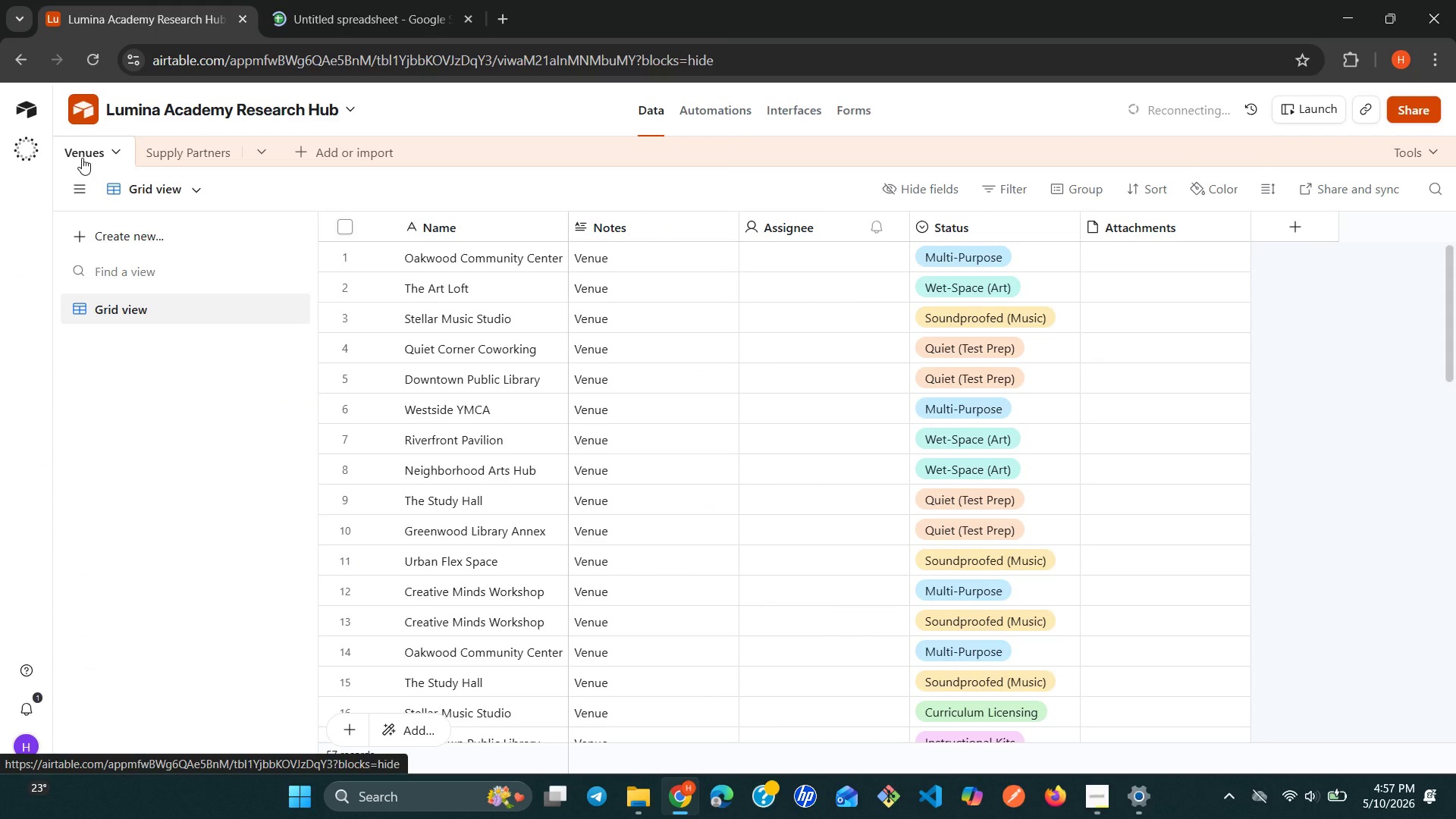 
left_click([84, 144])
 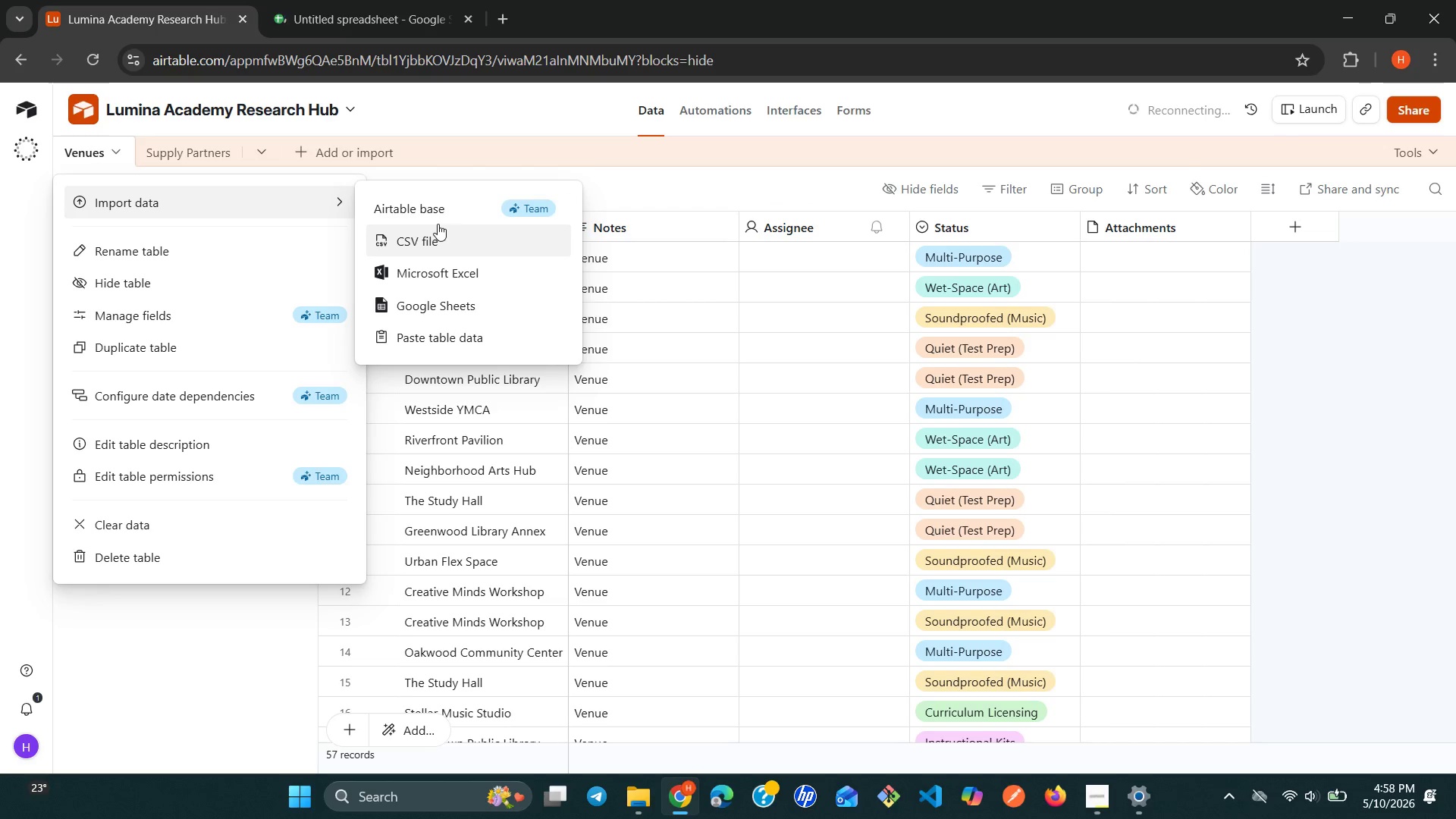 
left_click([438, 224])
 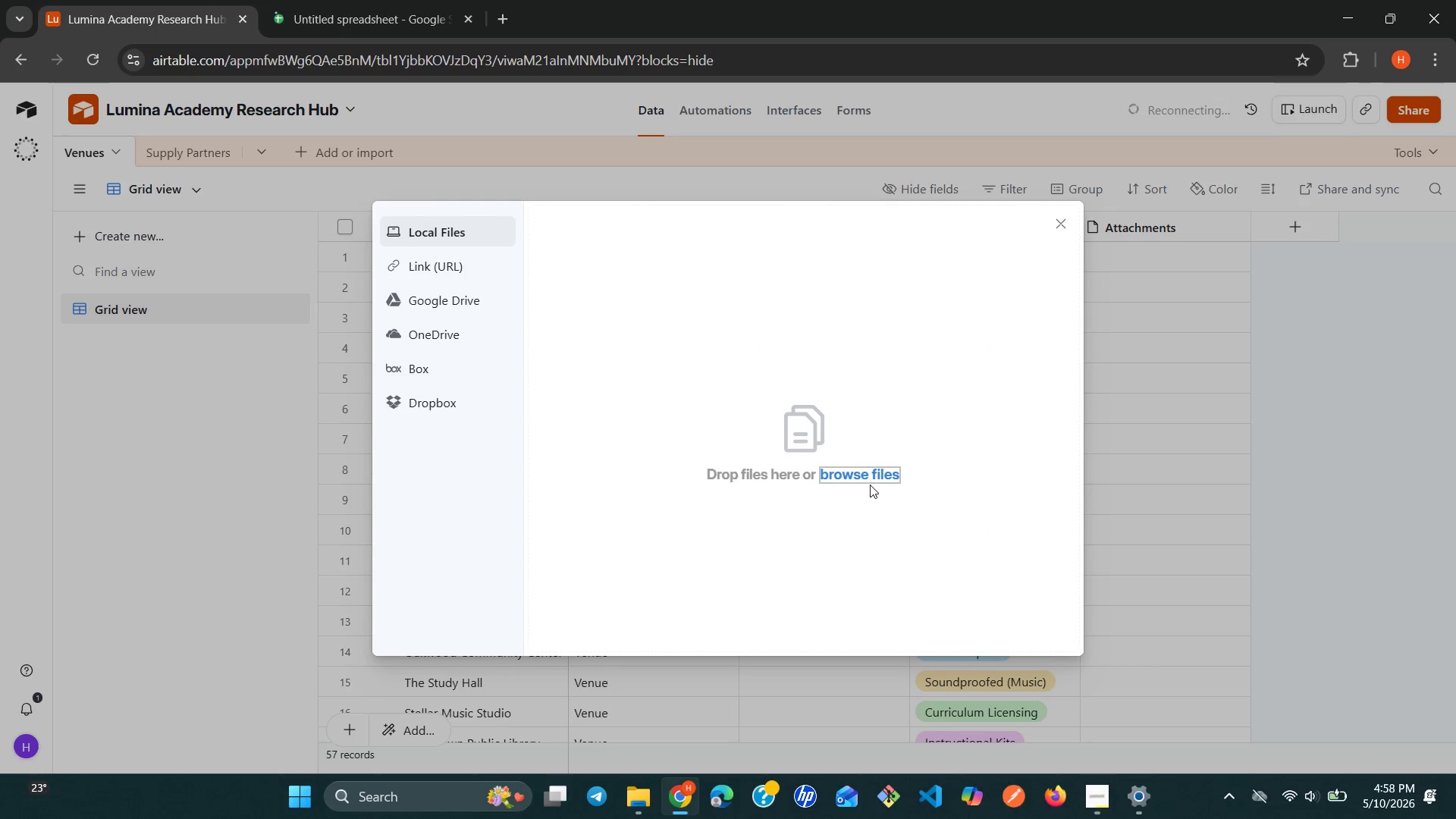 
left_click([863, 477])
 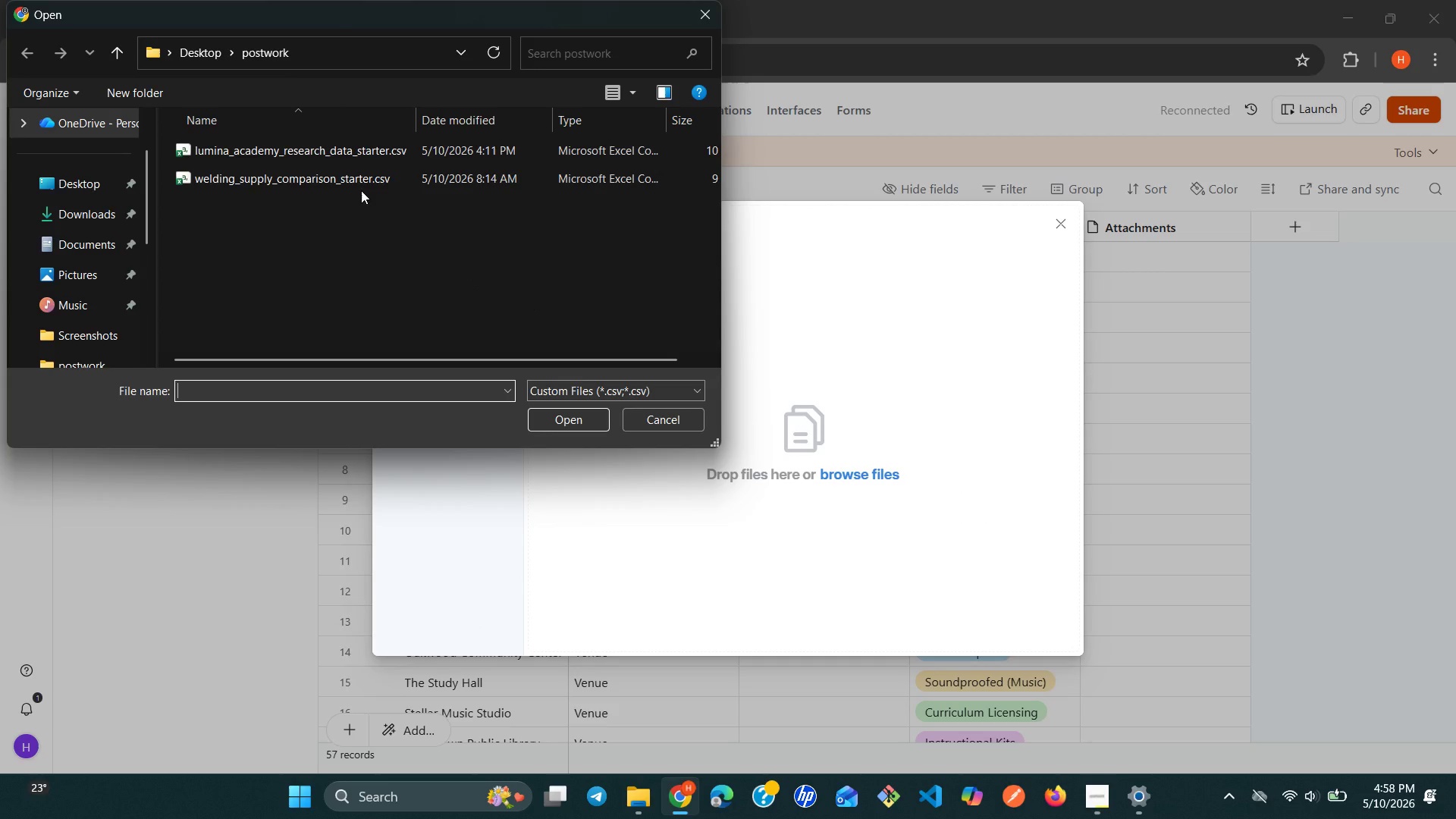 
left_click([318, 148])
 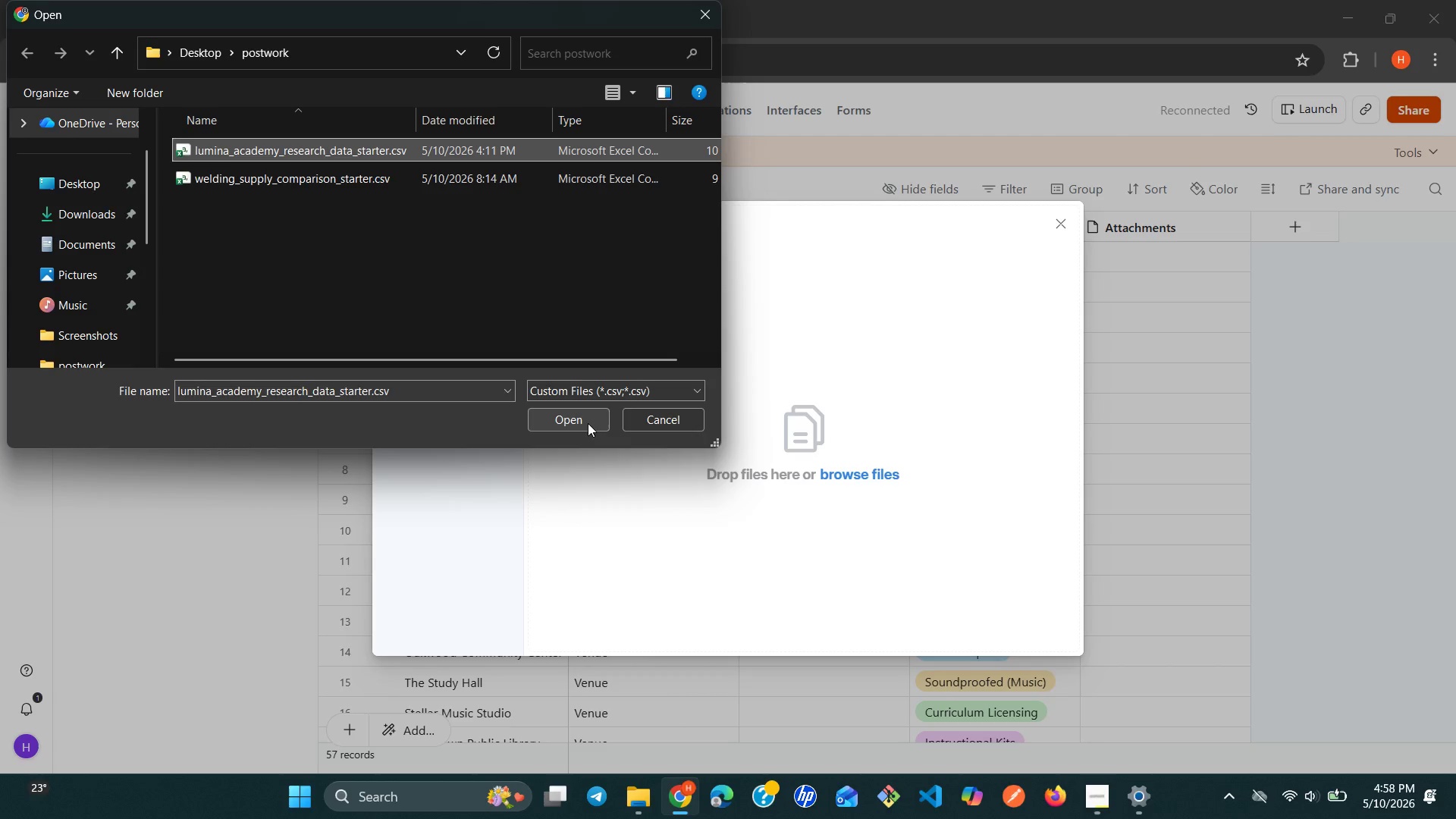 
left_click([588, 423])
 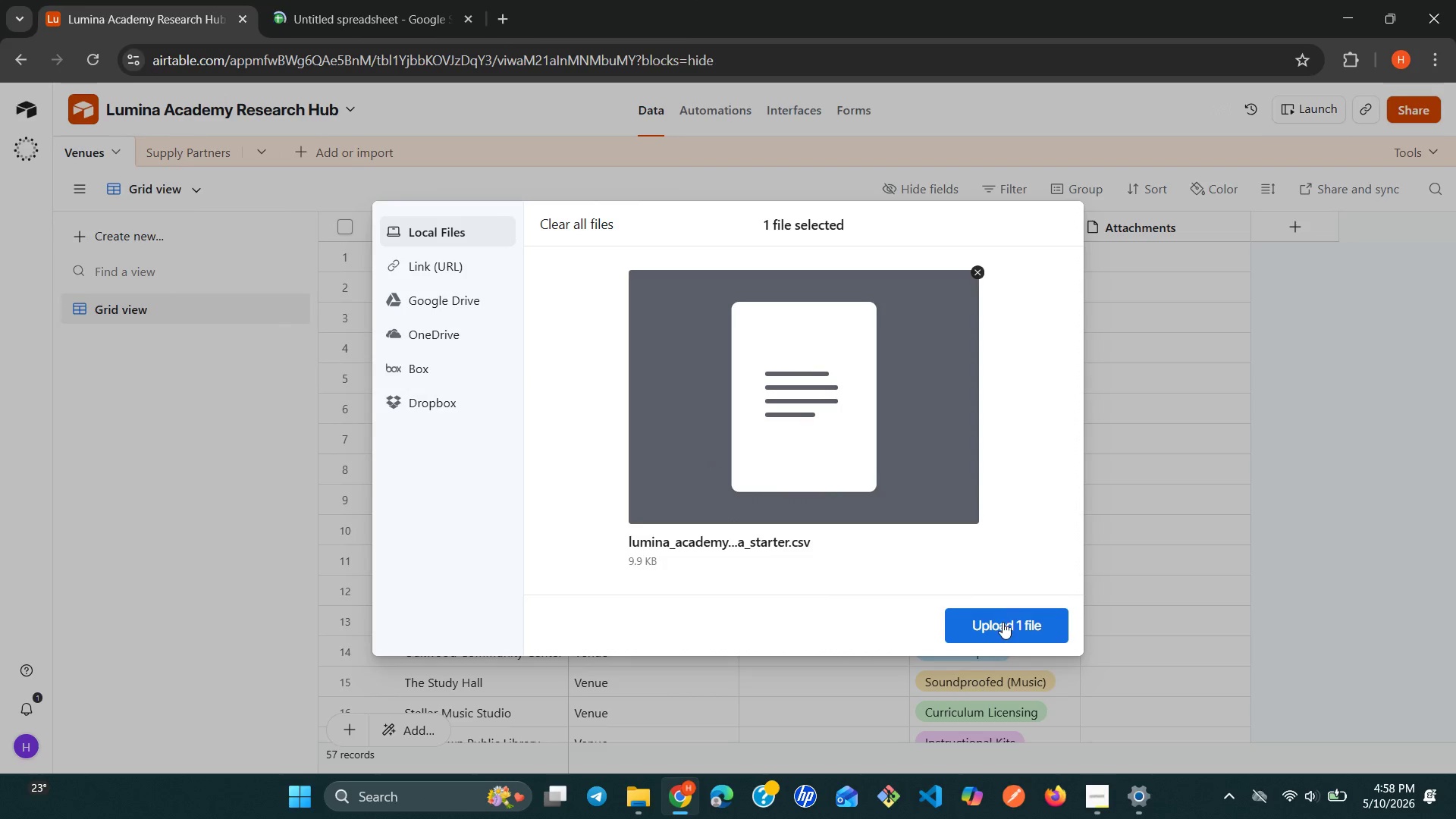 
left_click([1003, 623])
 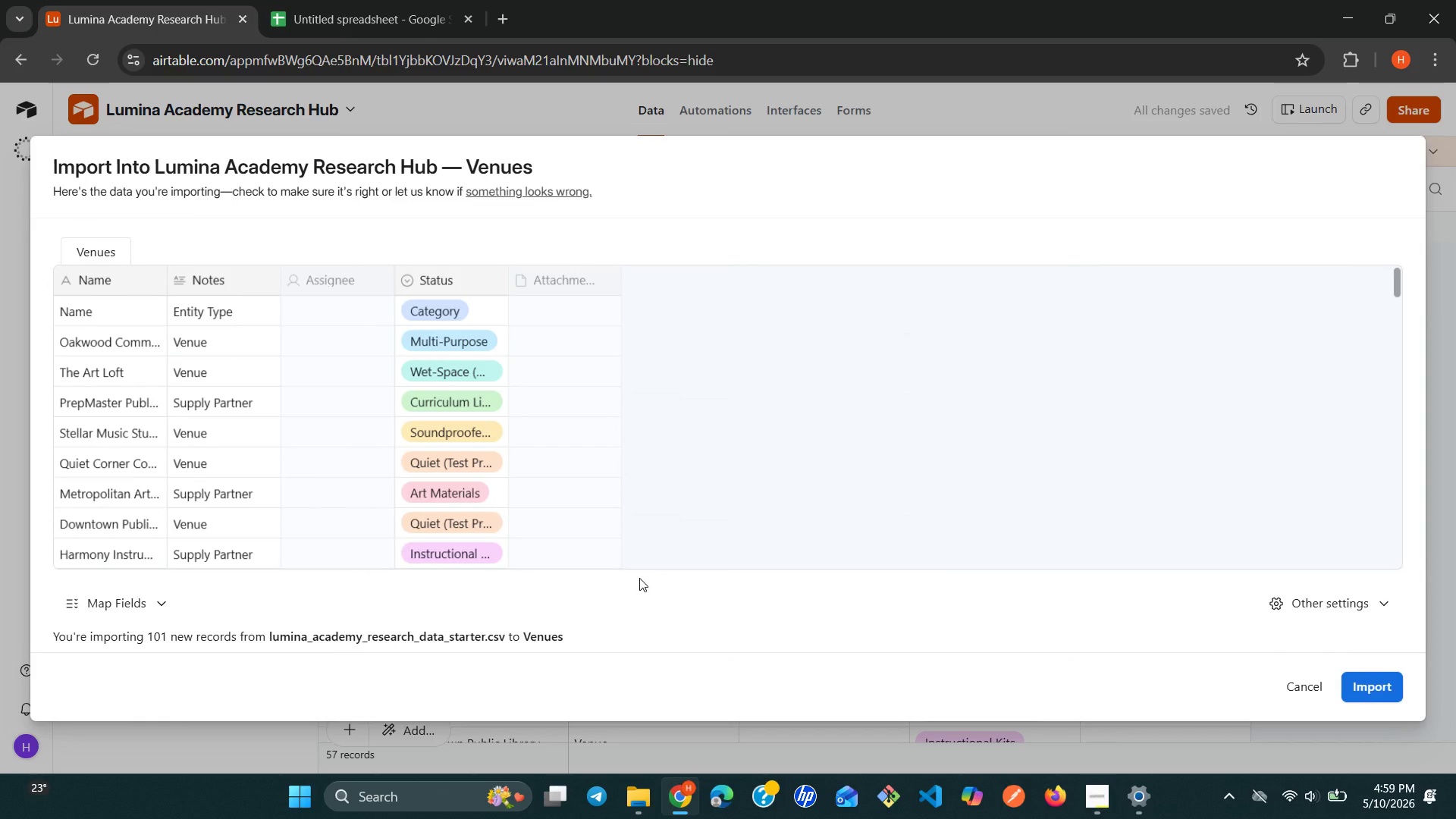 
wait(61.94)
 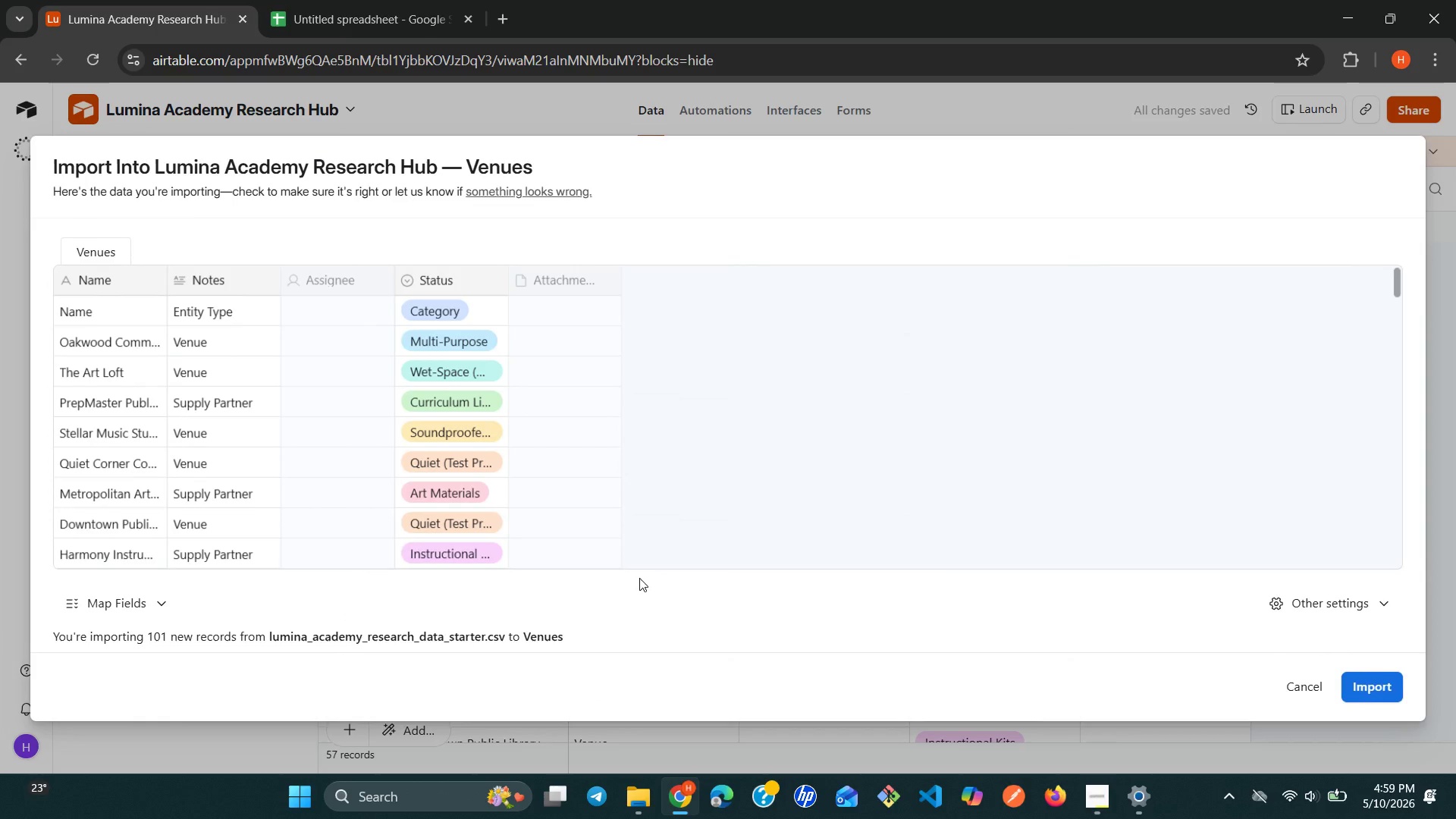 
left_click([96, 249])
 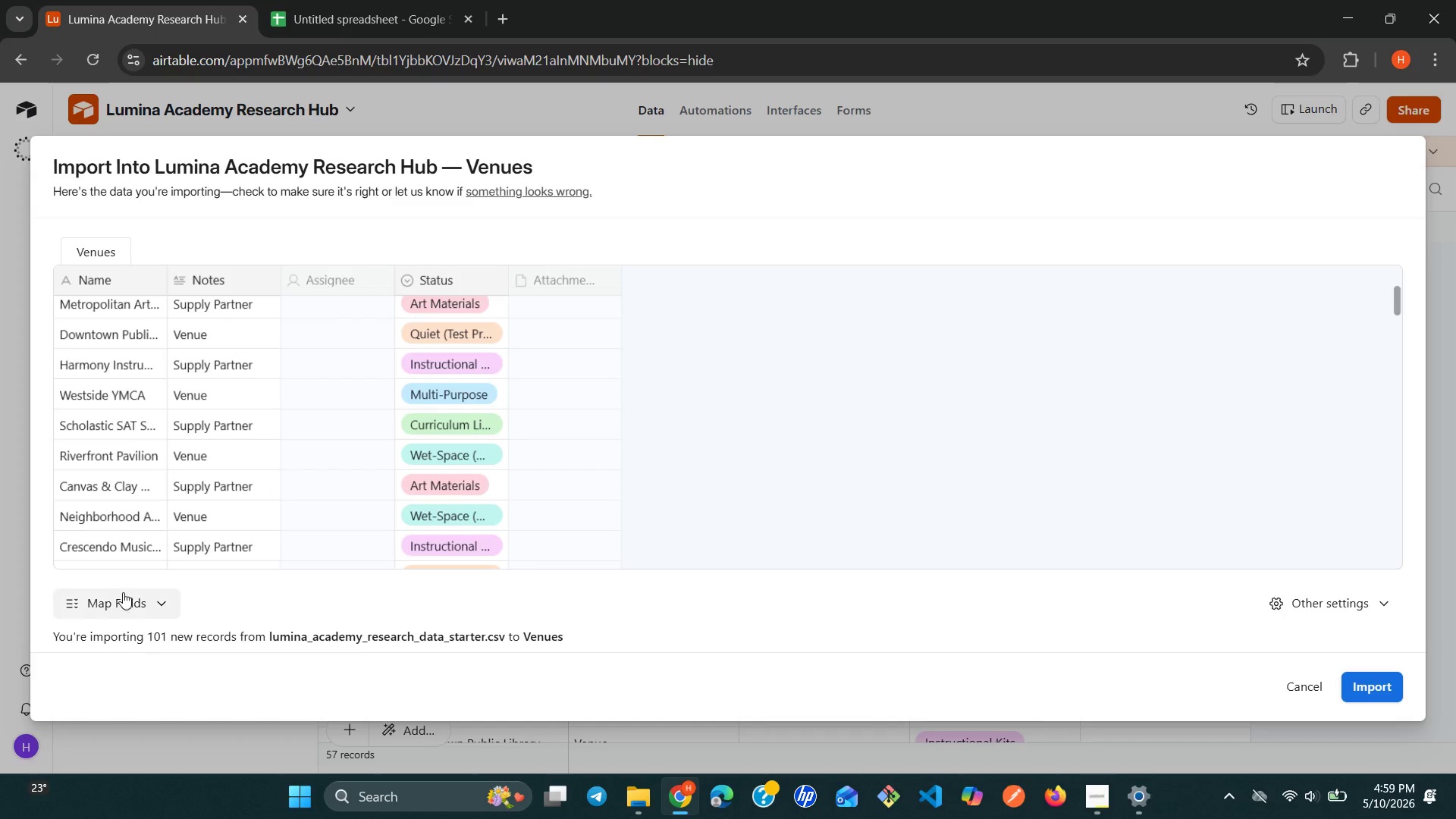 
left_click([121, 588])
 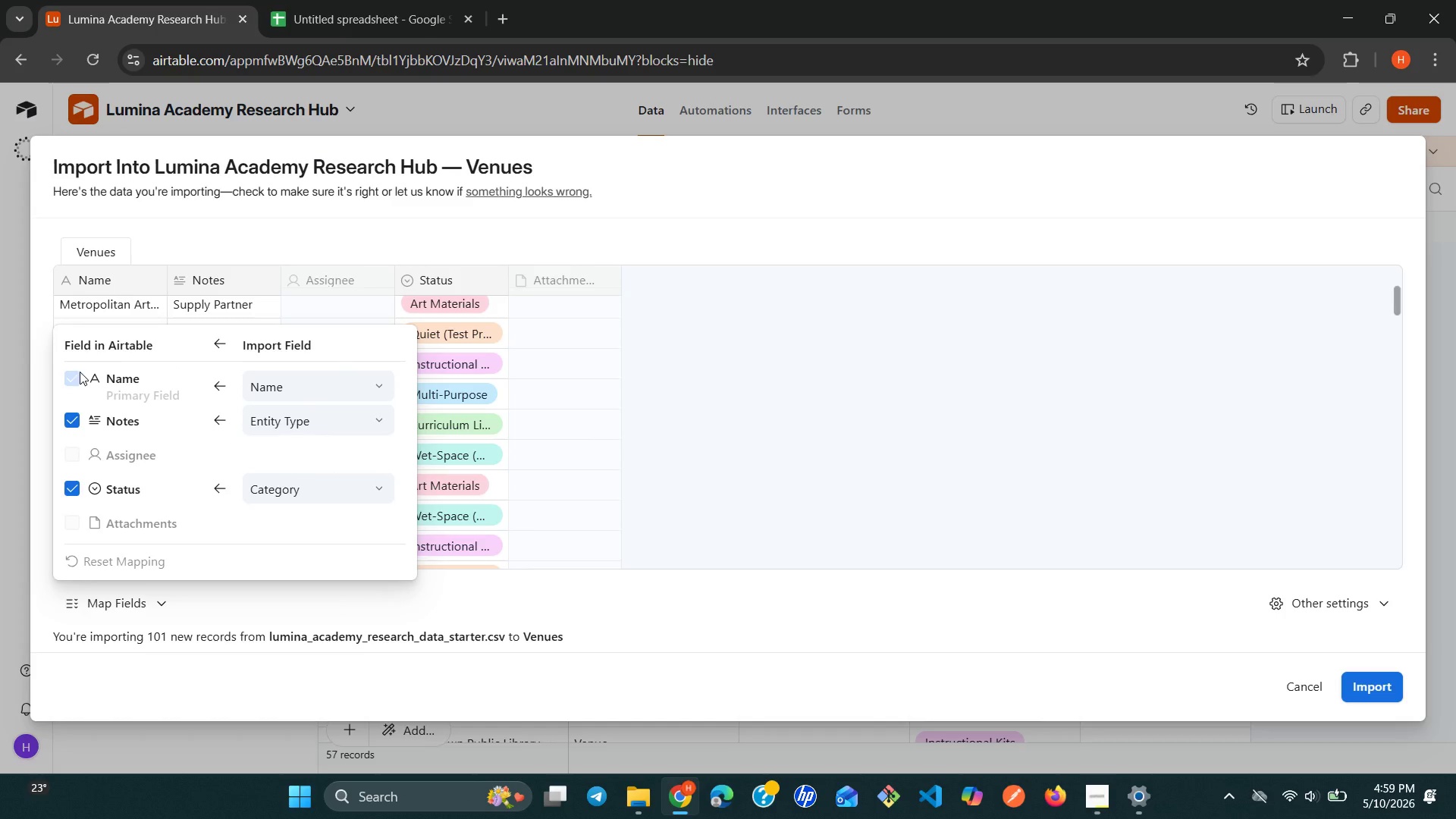 
left_click([297, 342])
 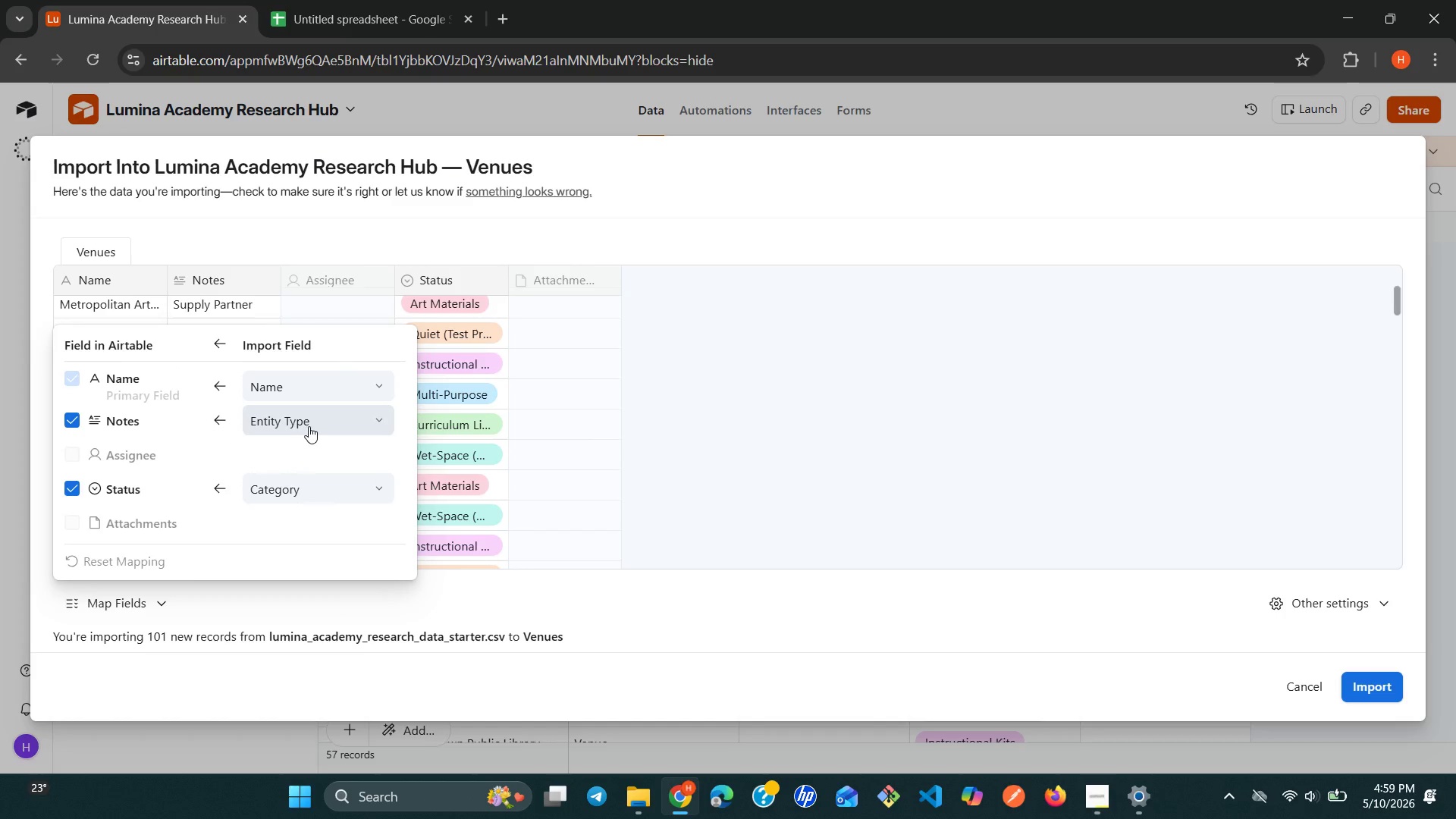 
left_click([324, 418])
 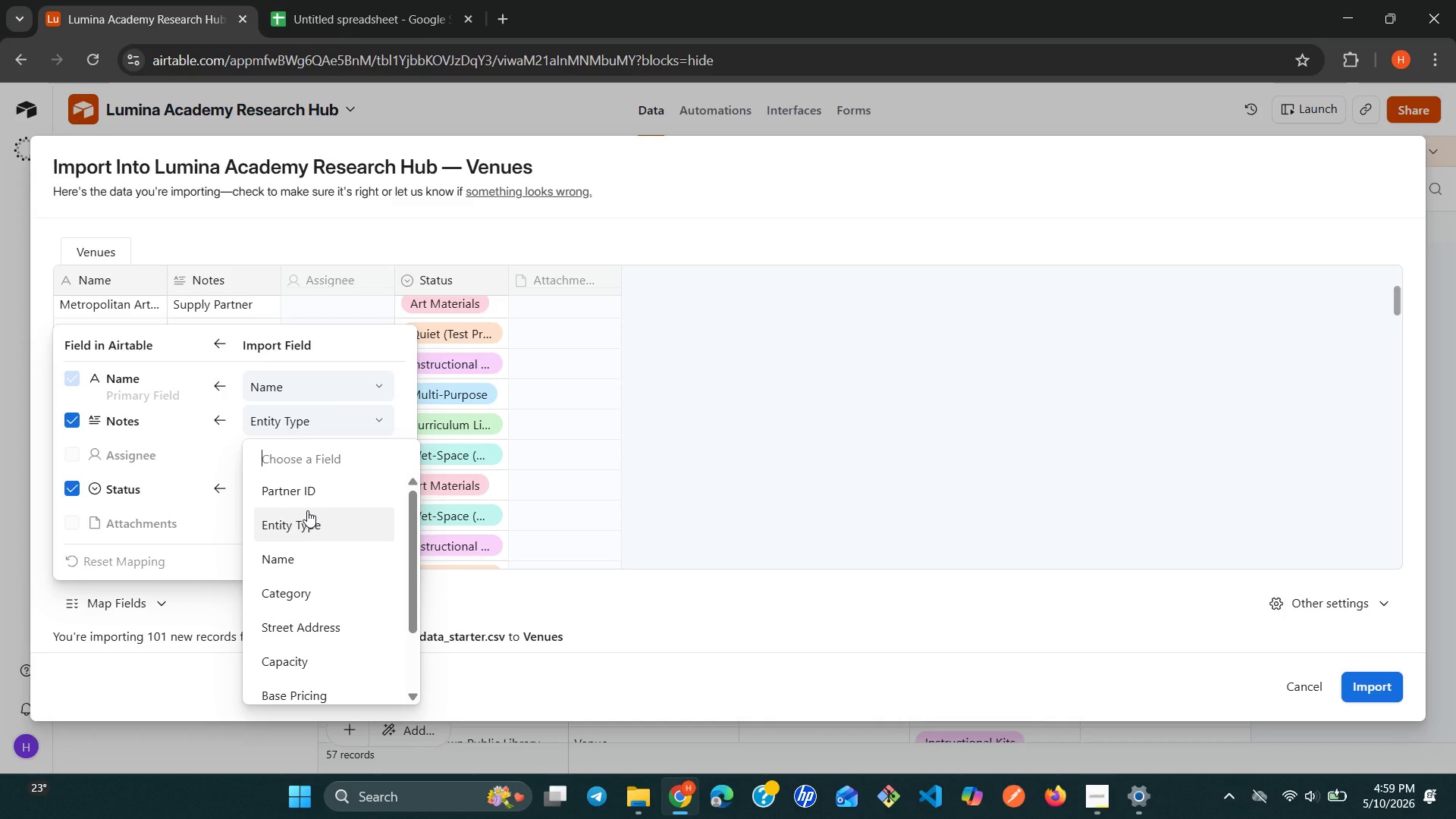 
wait(6.41)
 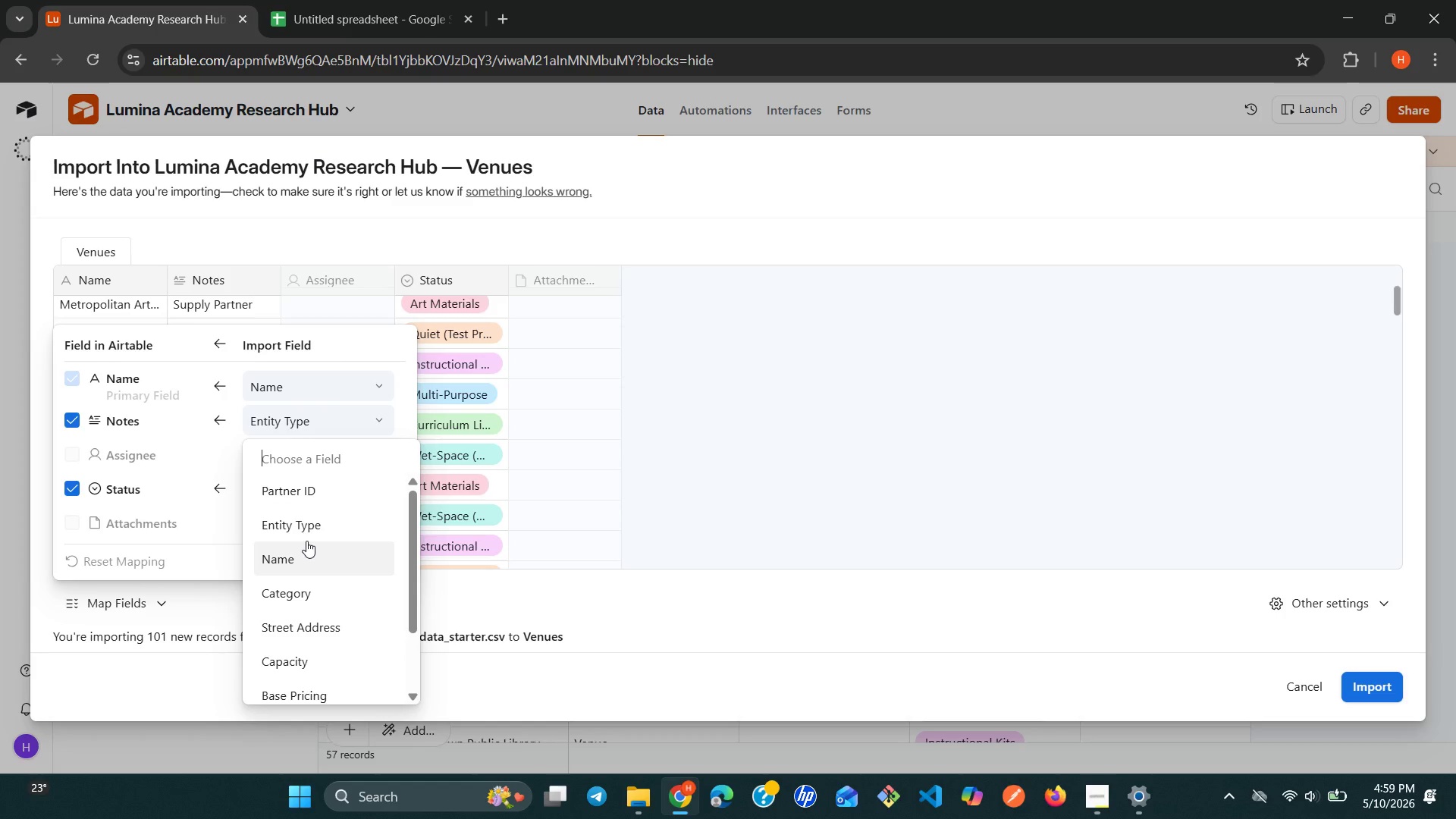 
left_click([144, 400])
 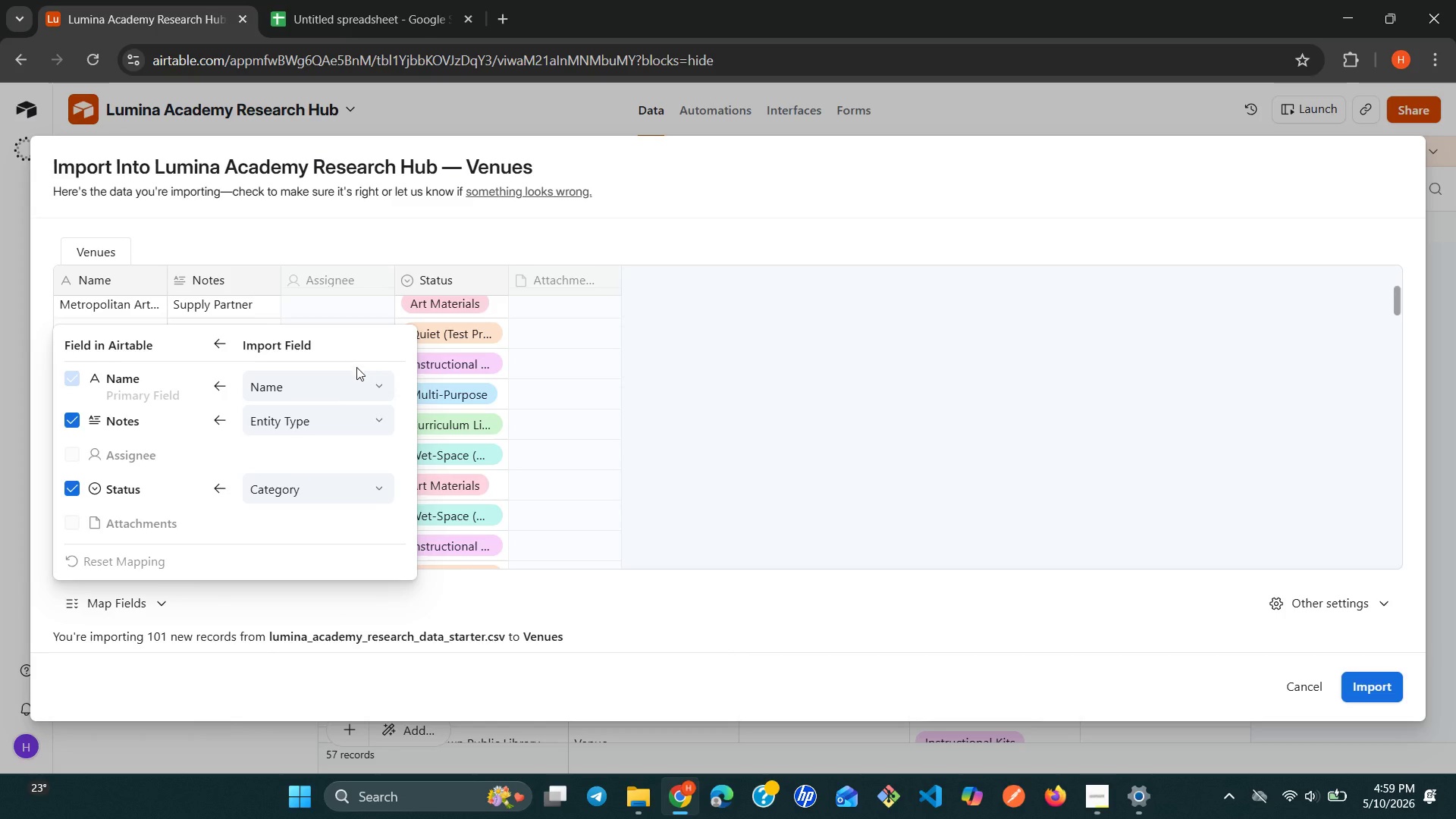 
left_click([354, 394])
 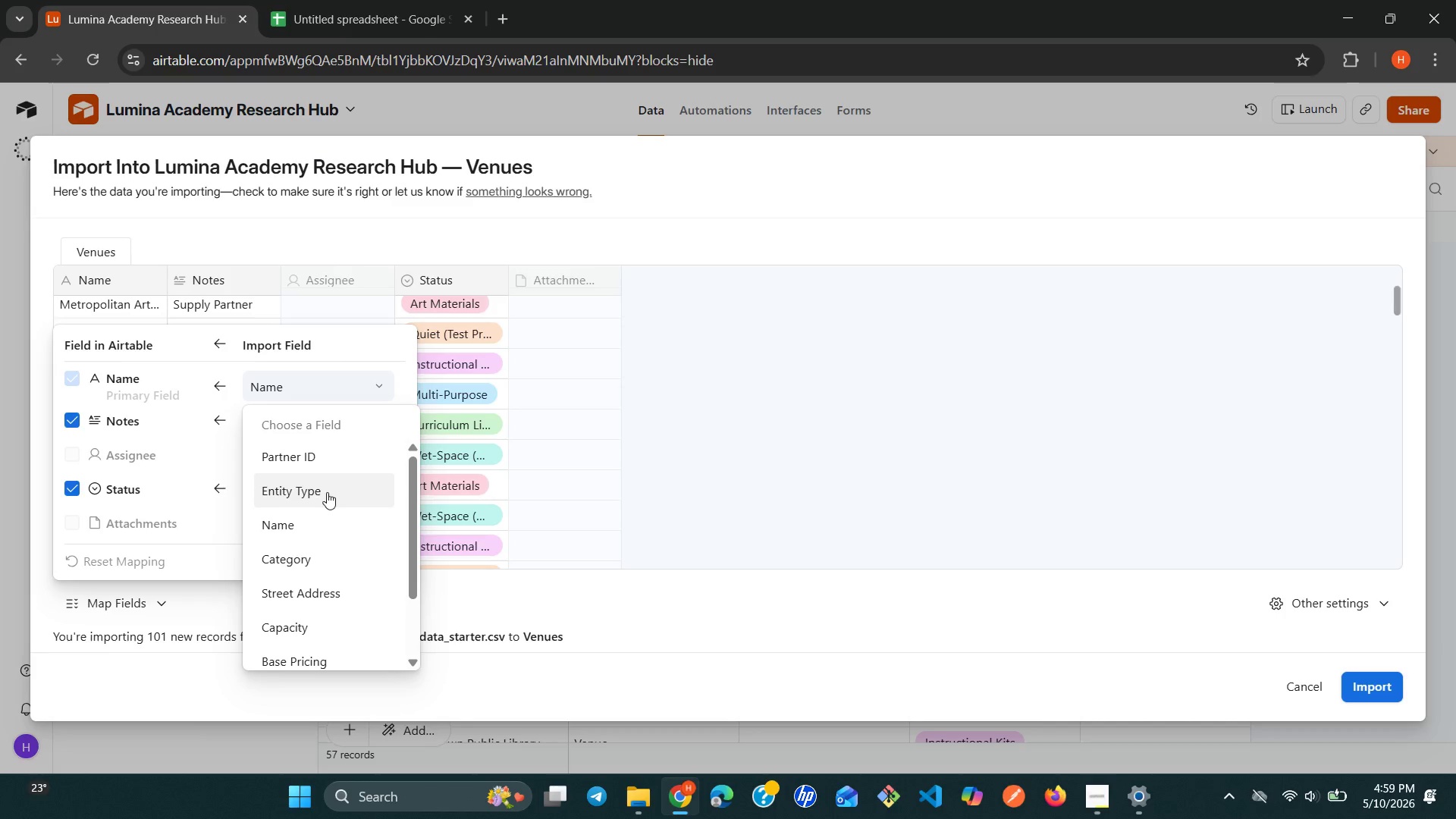 
left_click([325, 479])
 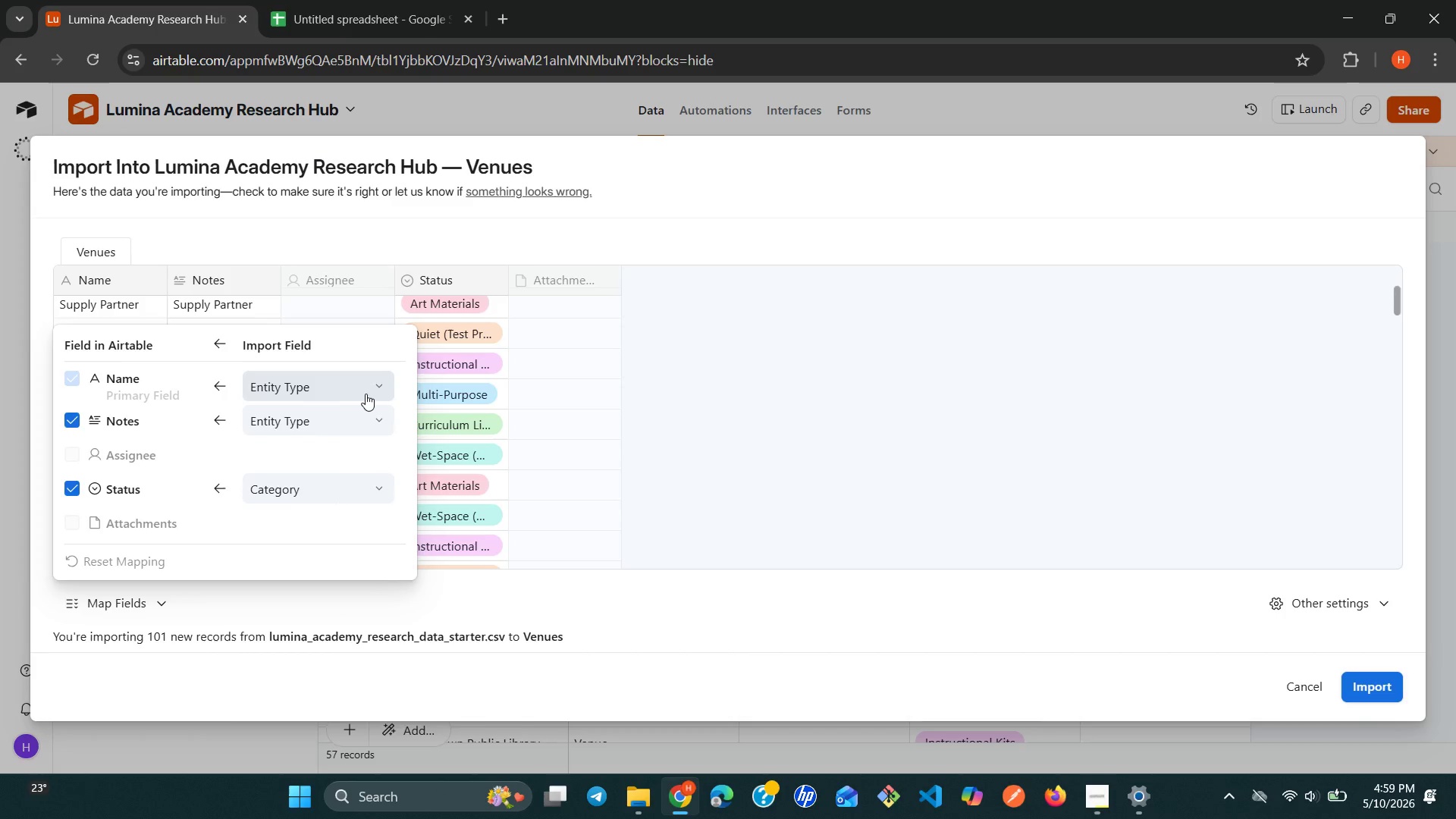 
left_click([366, 388])
 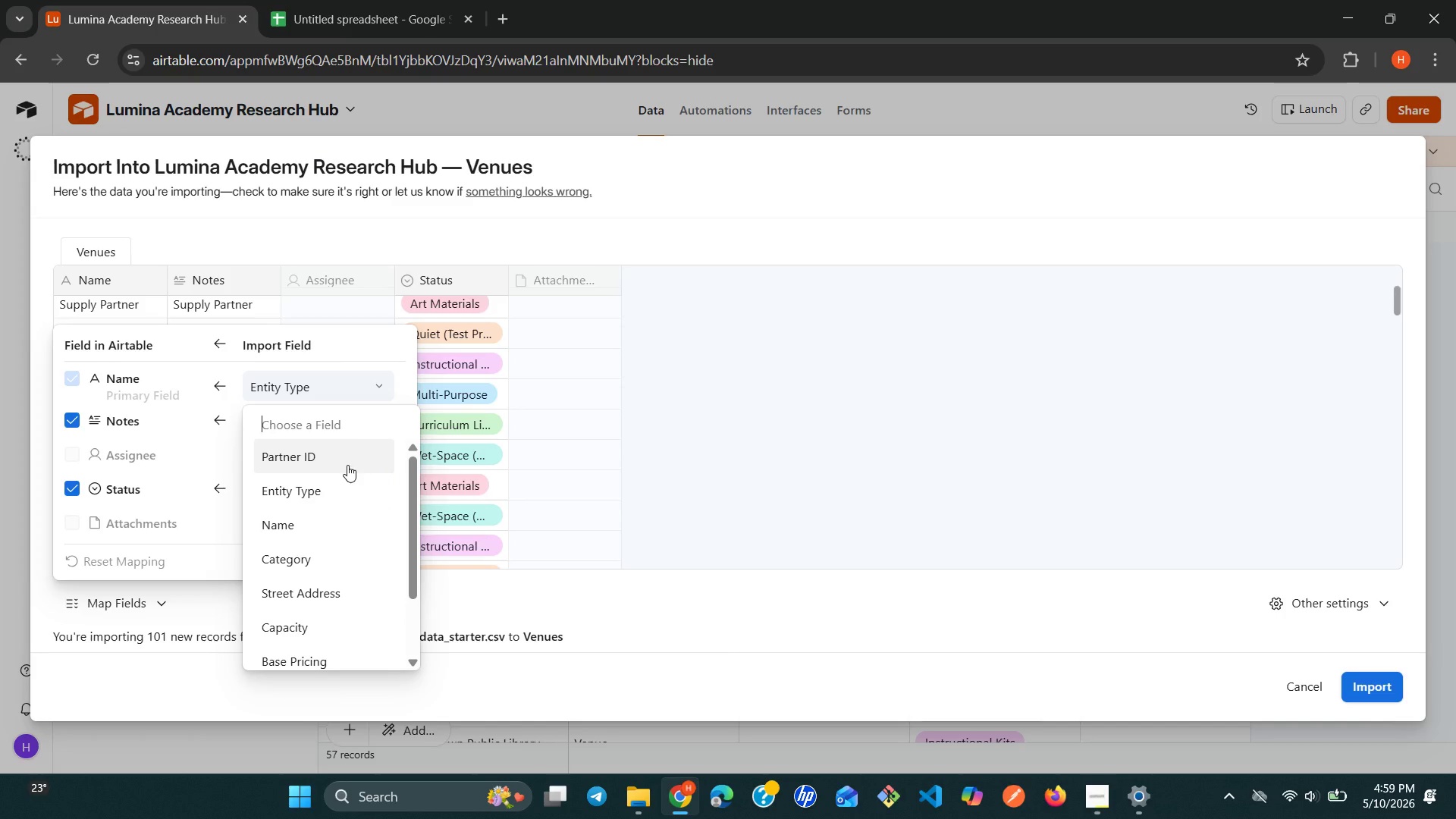 
left_click([347, 465])
 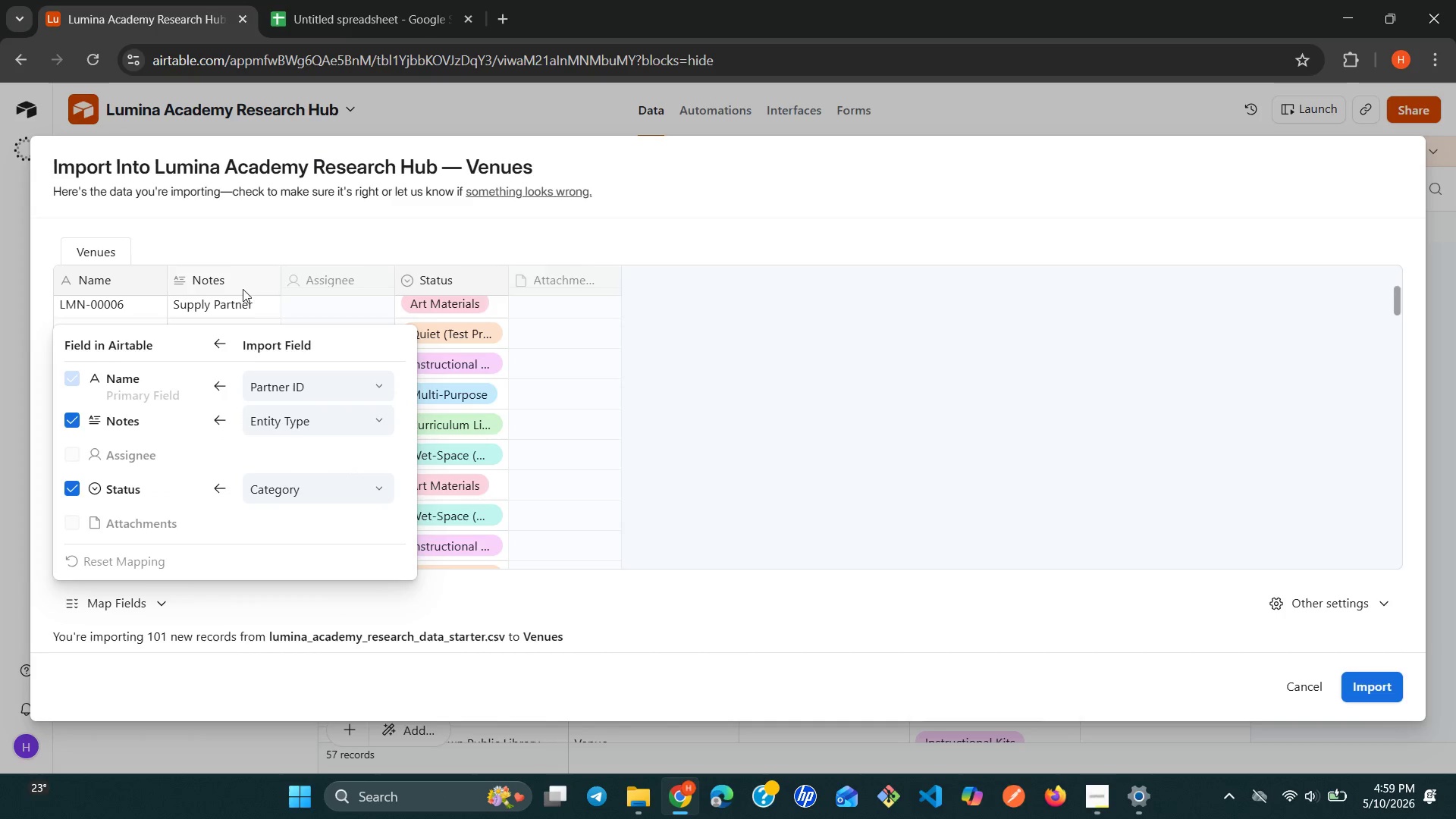 
left_click([324, 405])
 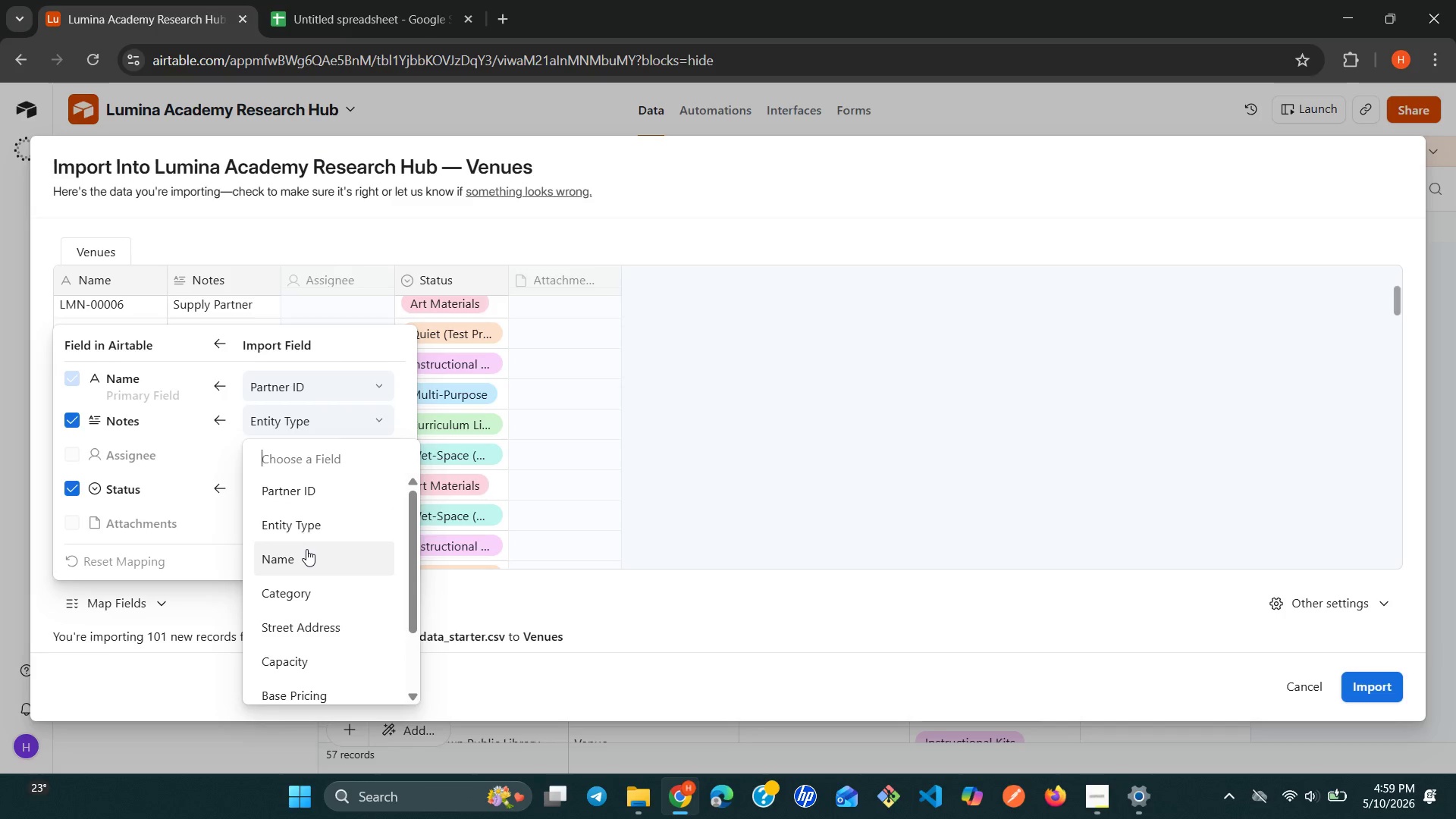 
left_click([306, 549])
 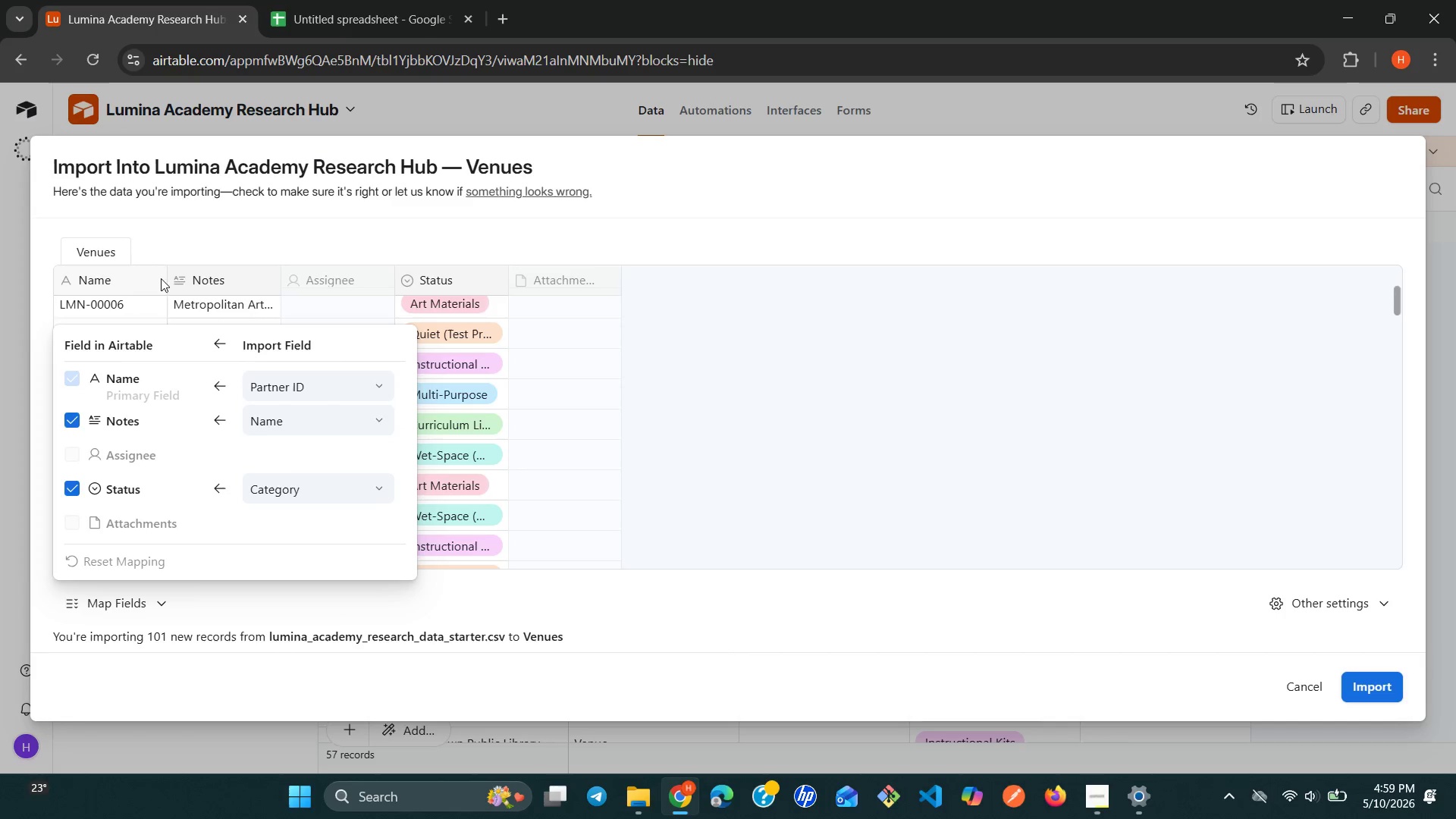 
left_click([130, 273])
 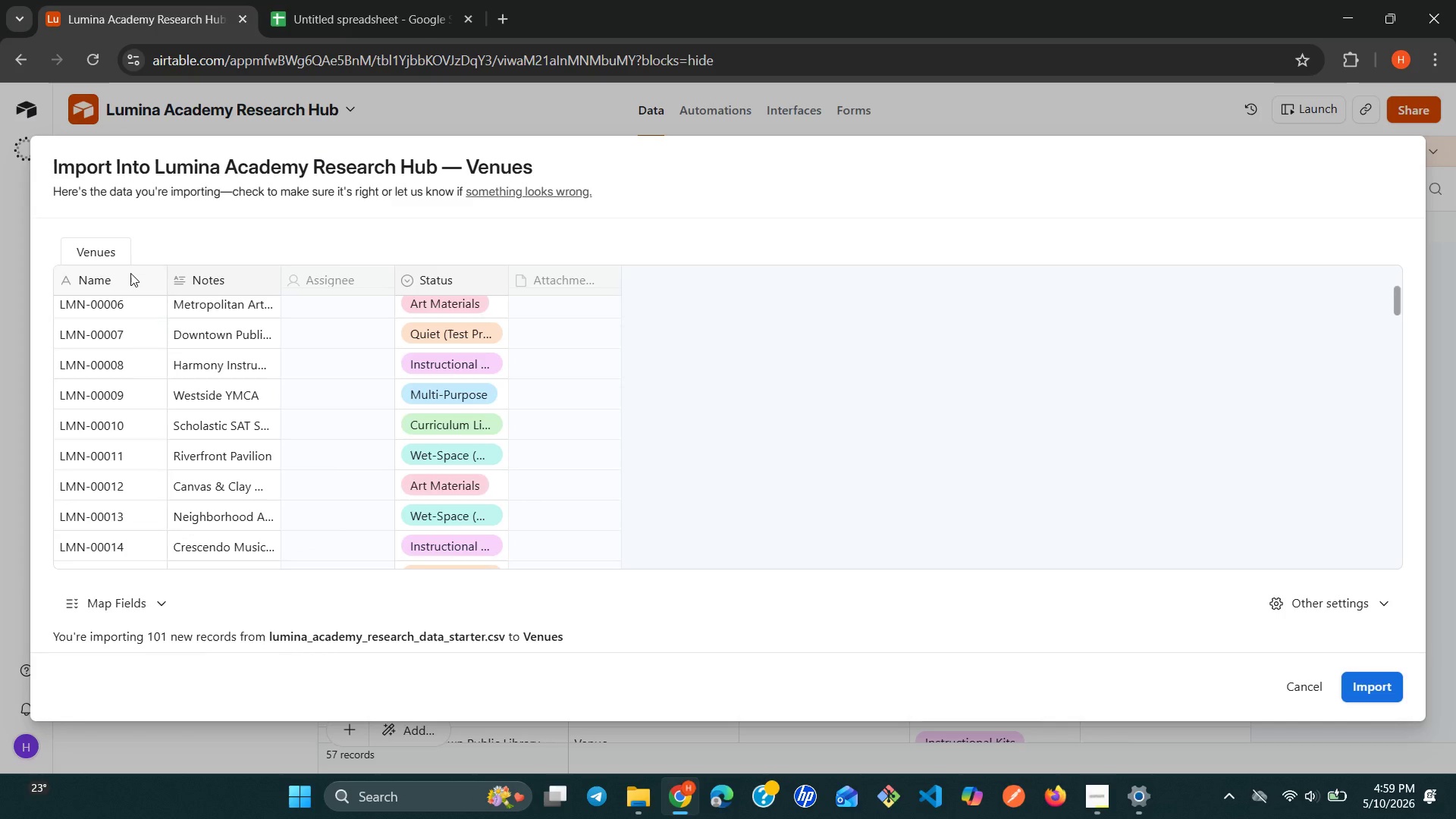 
left_click([130, 273])
 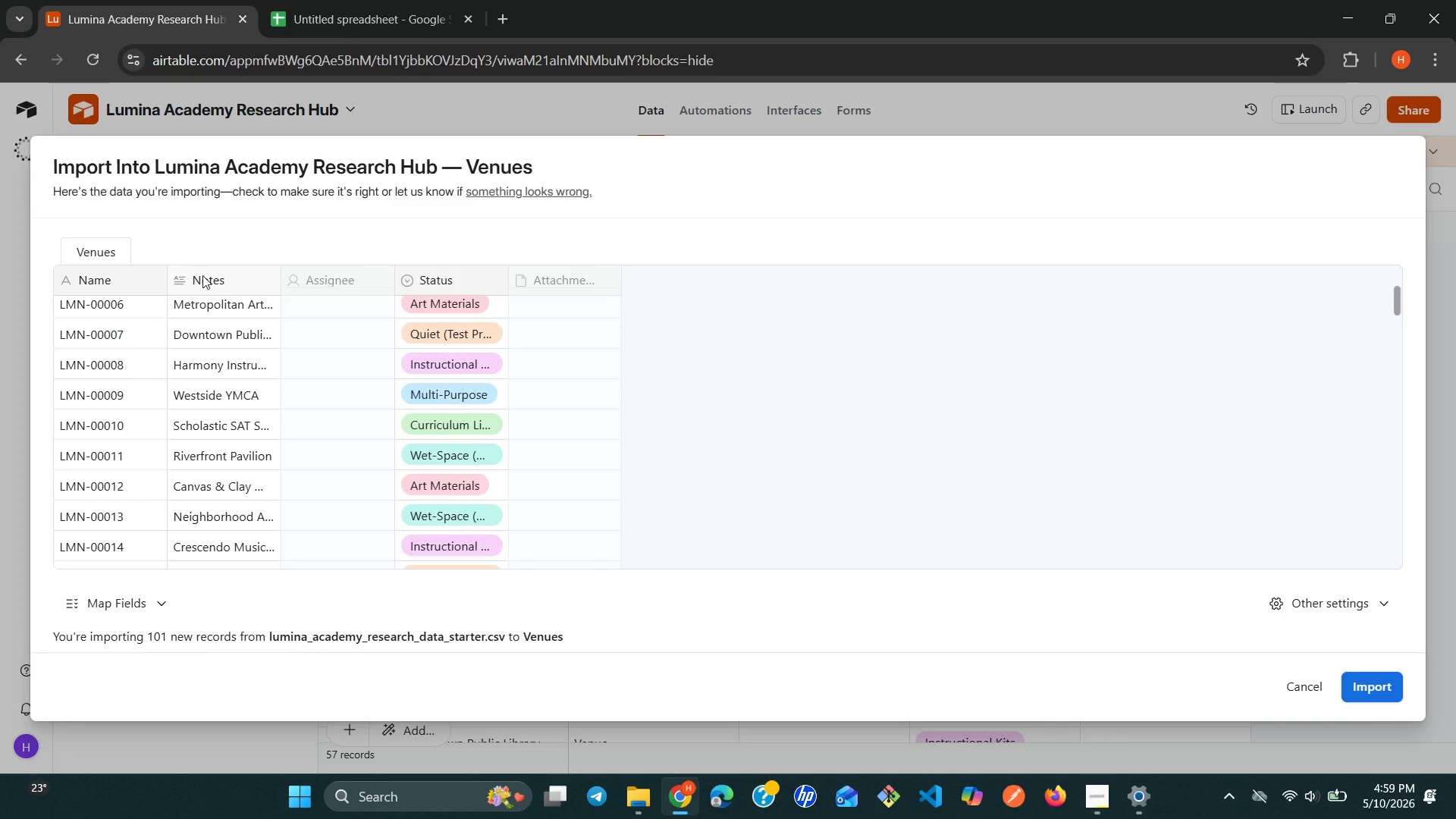 
left_click([203, 277])
 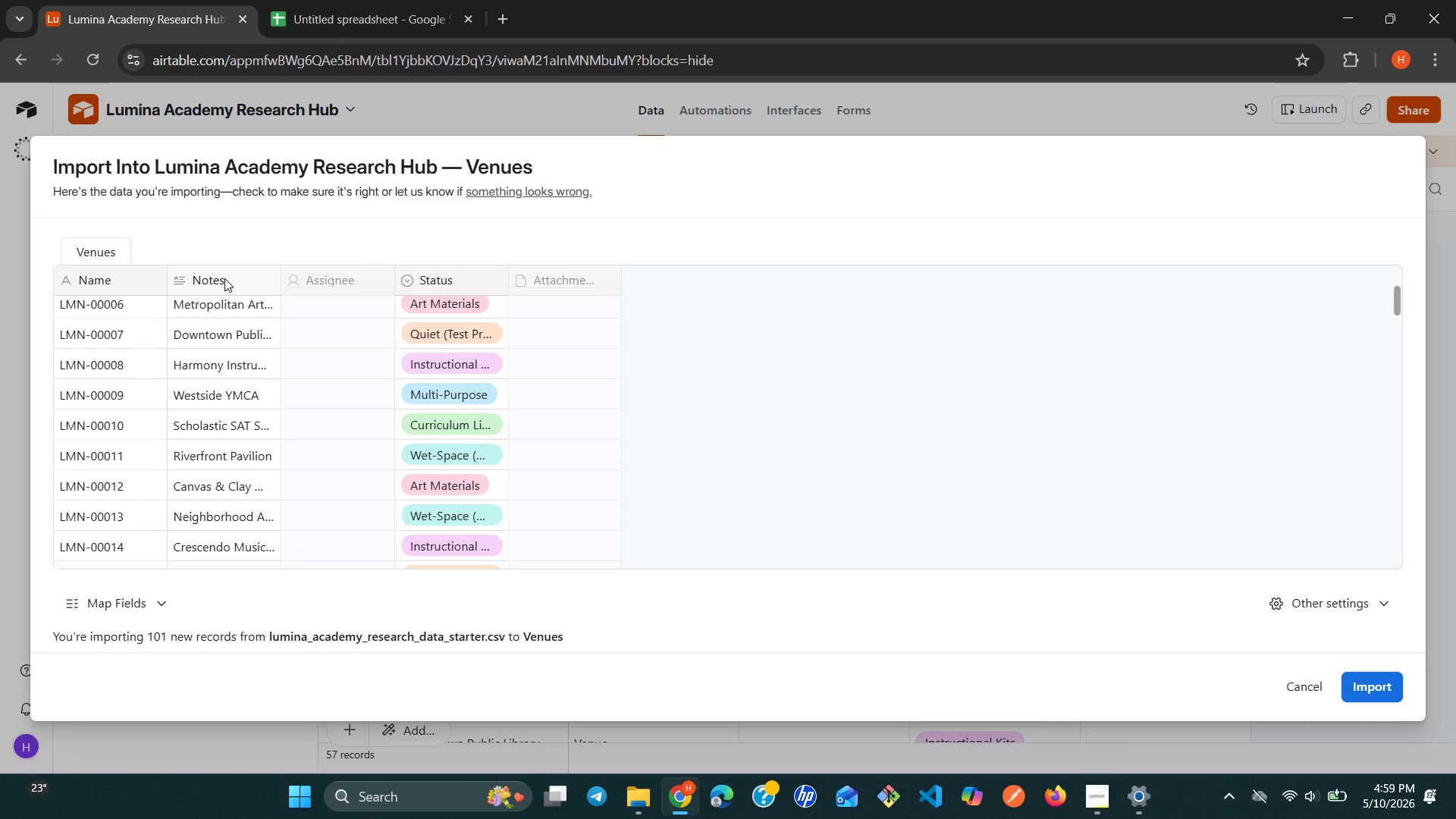 
left_click([224, 278])
 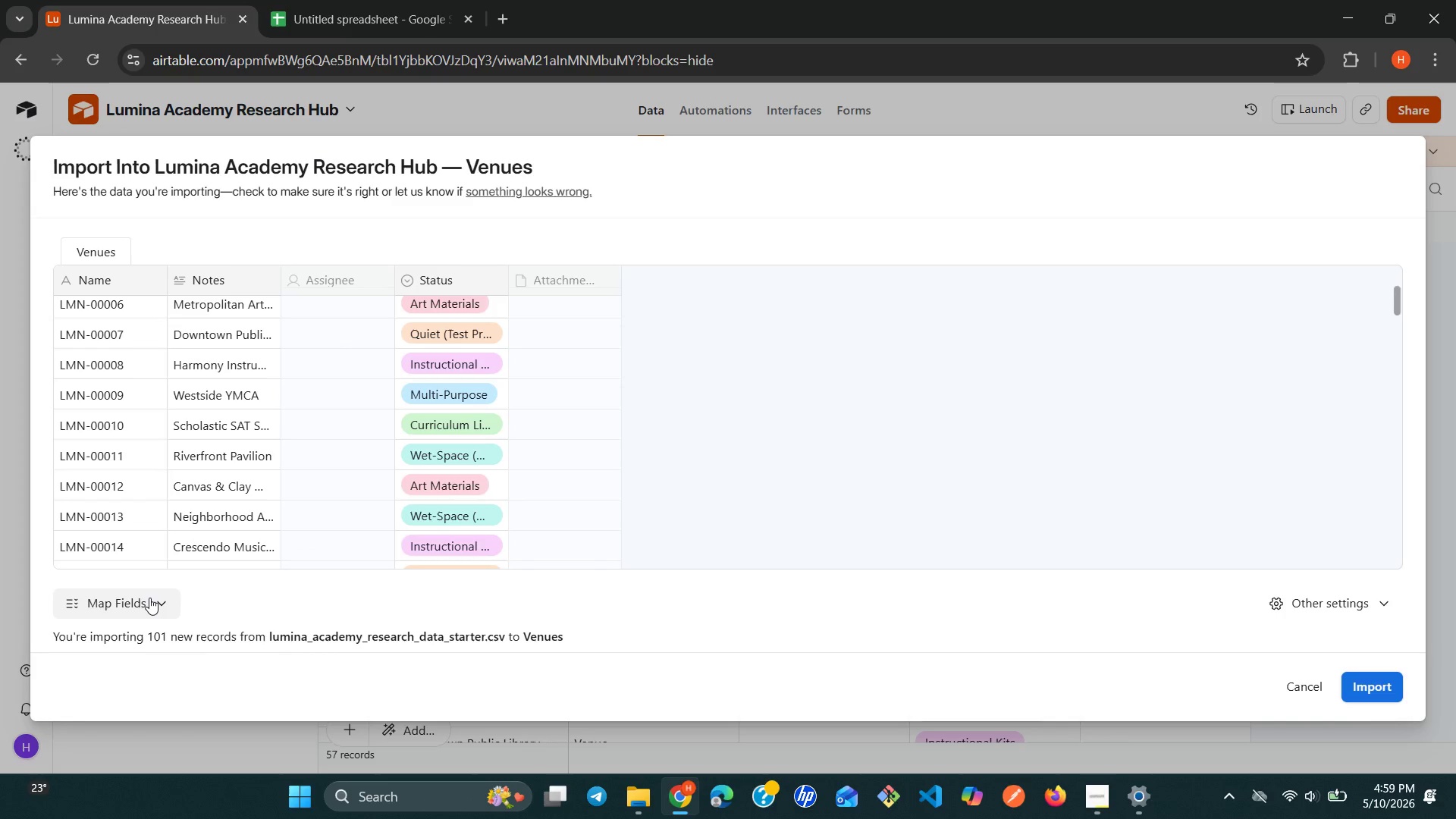 
left_click([147, 598])
 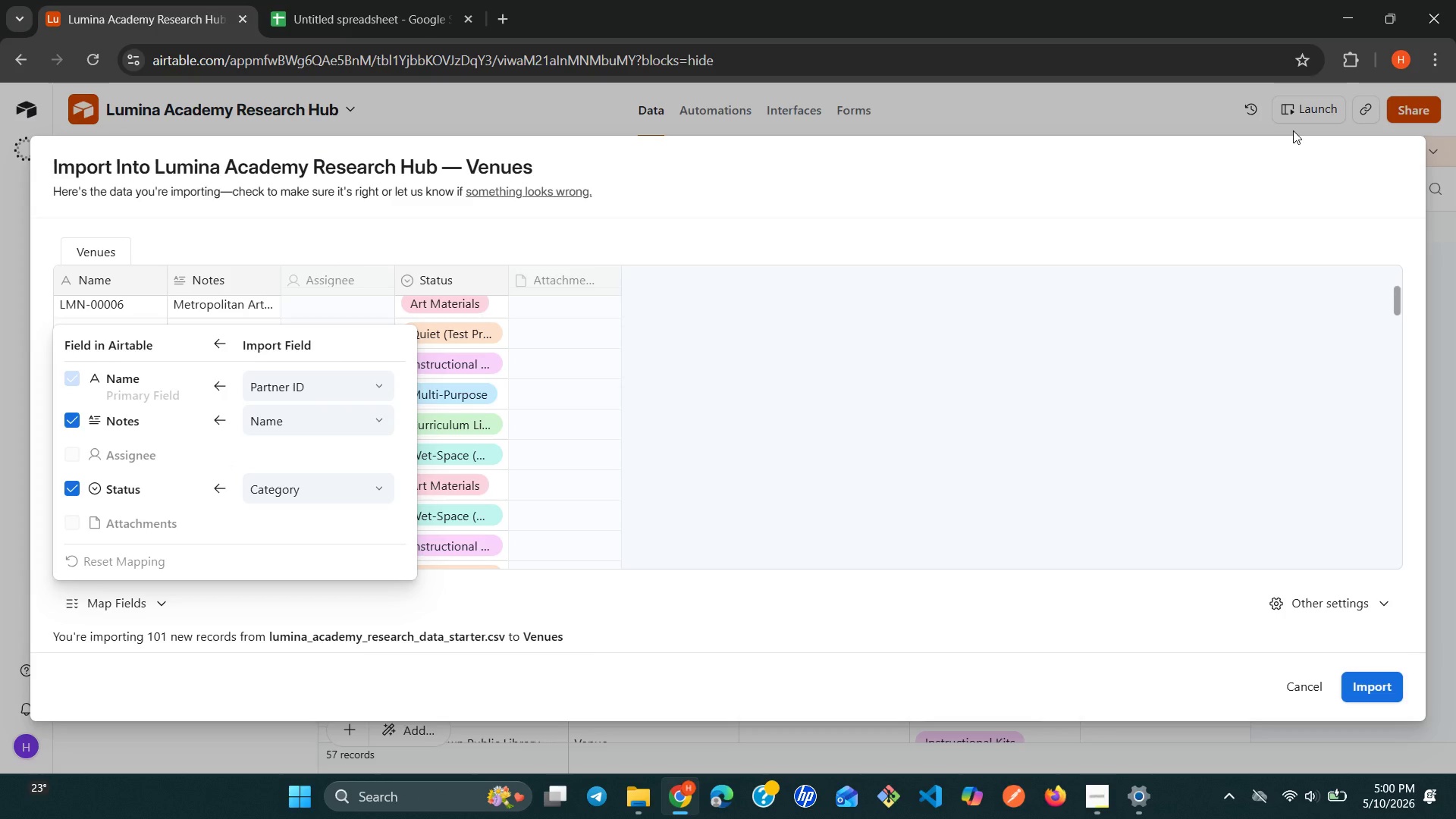 
wait(7.94)
 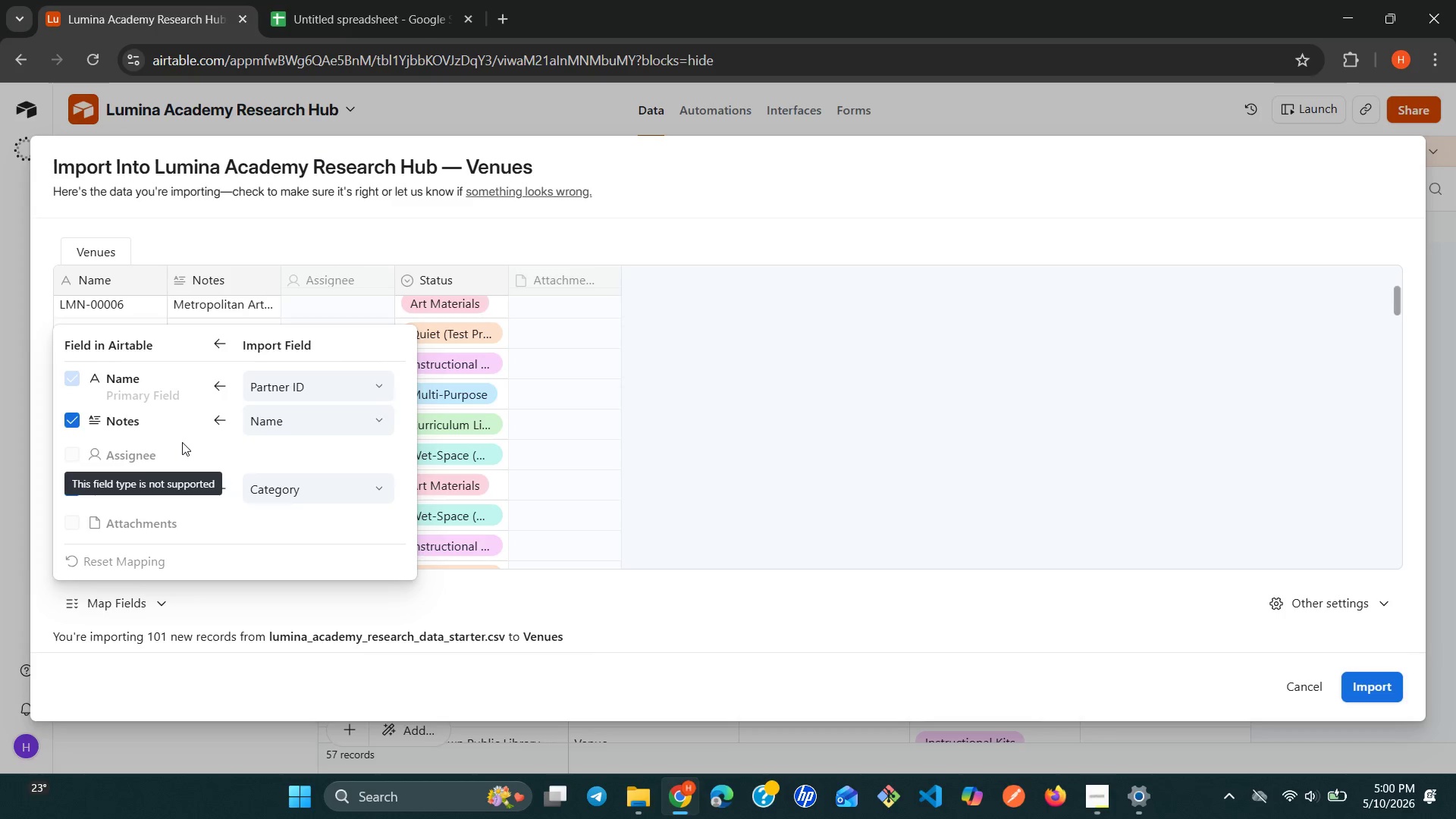 
left_click([1306, 698])
 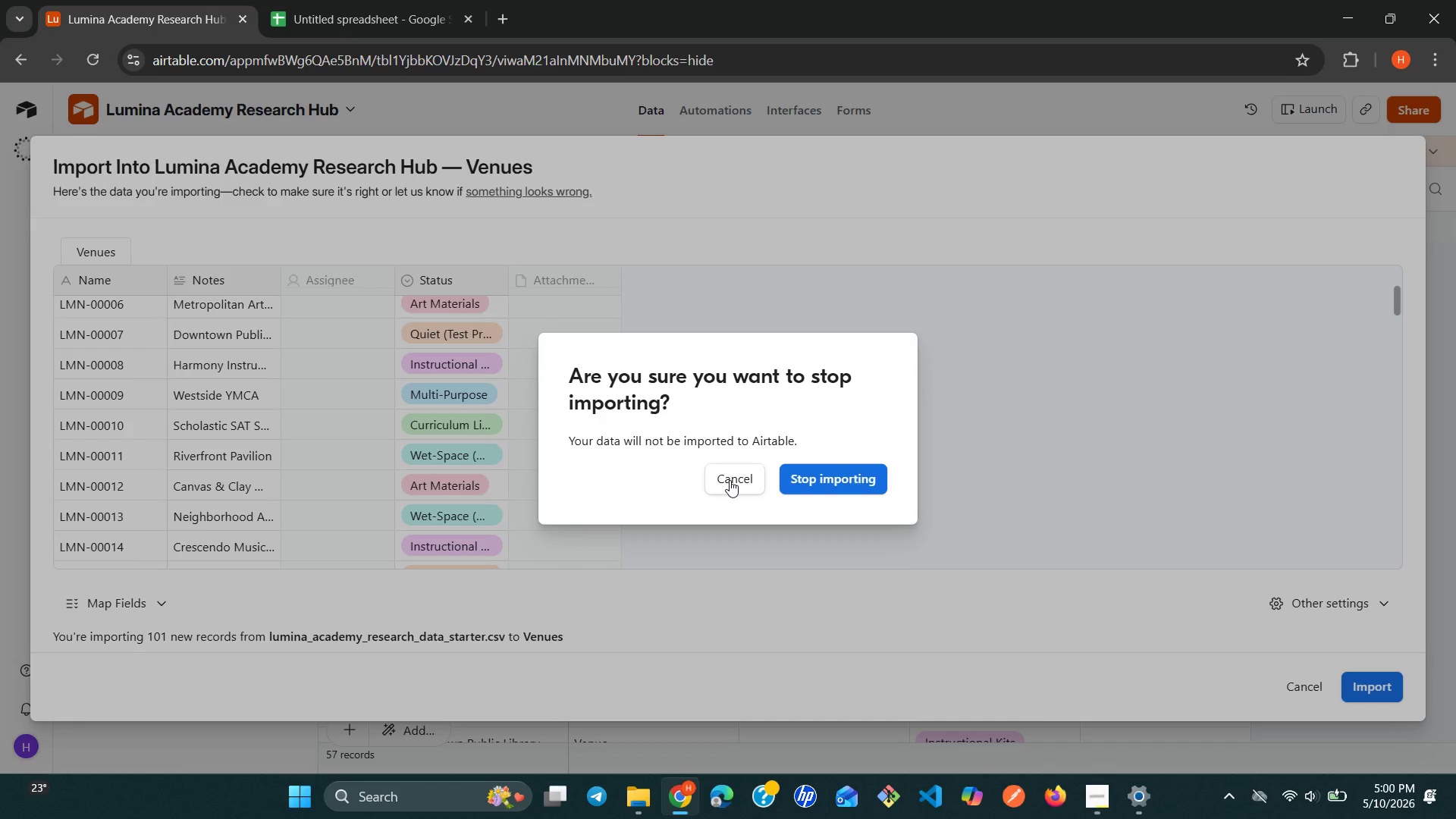 
left_click([730, 478])
 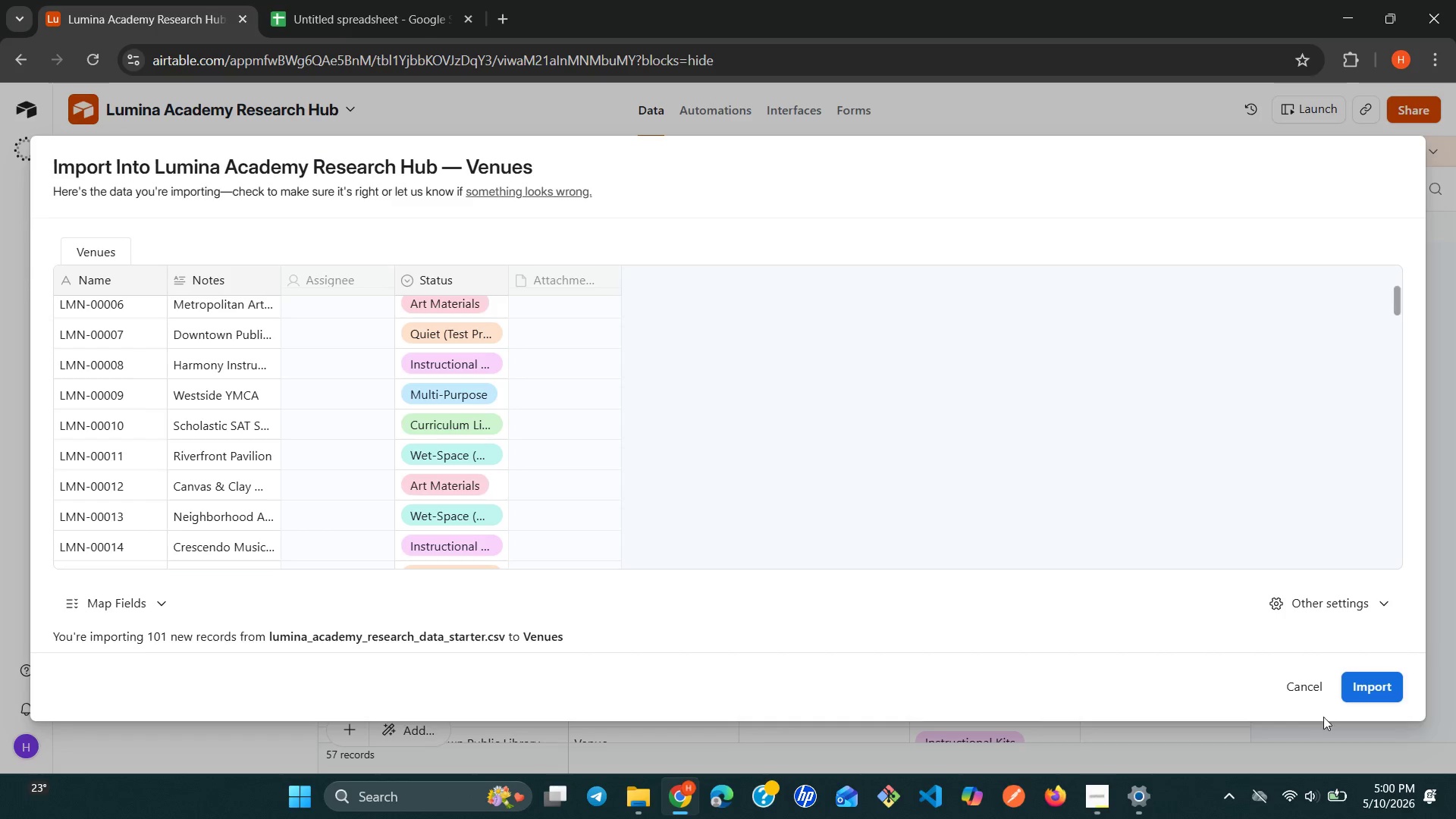 
left_click([1312, 689])
 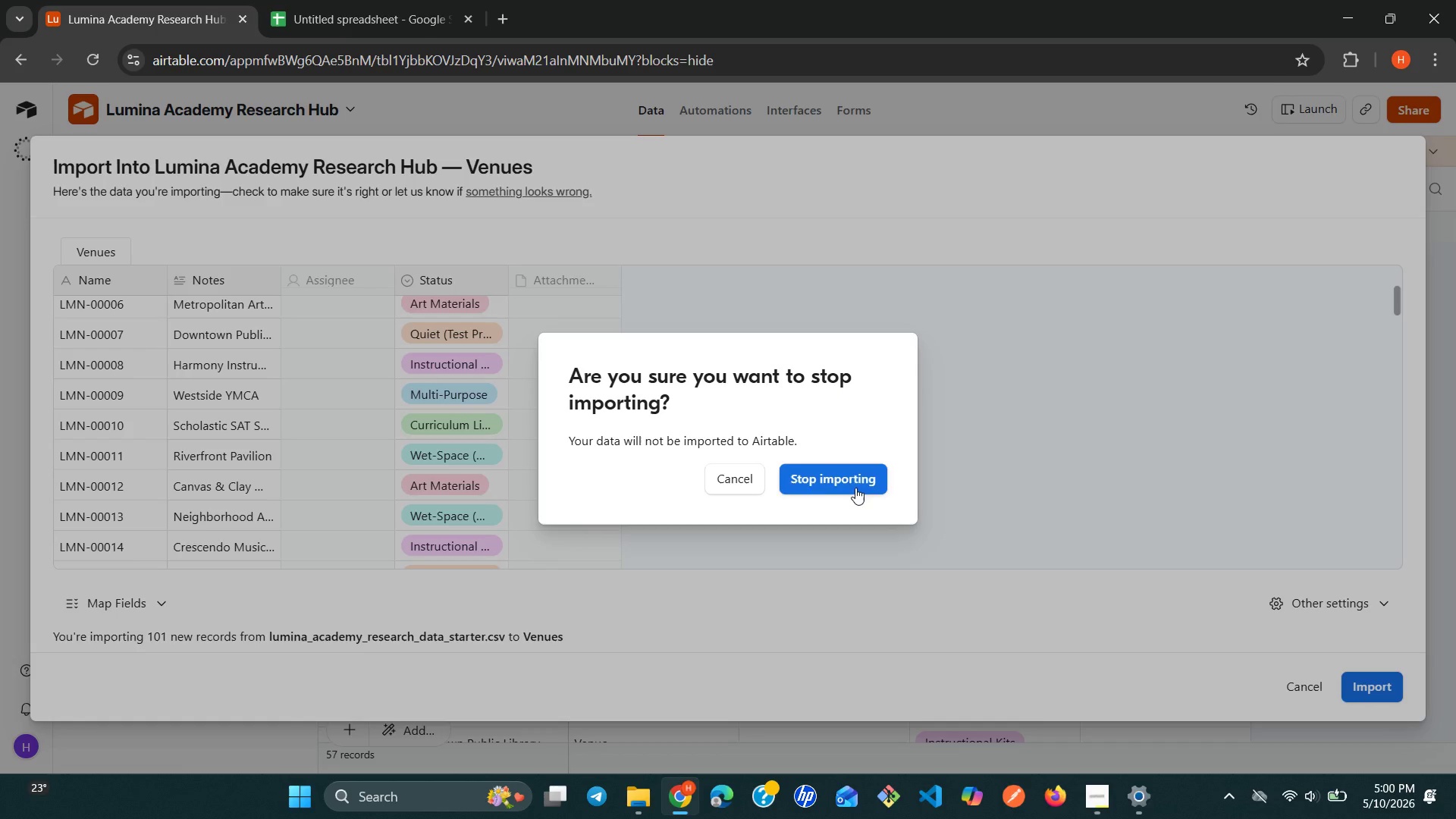 
left_click([850, 483])
 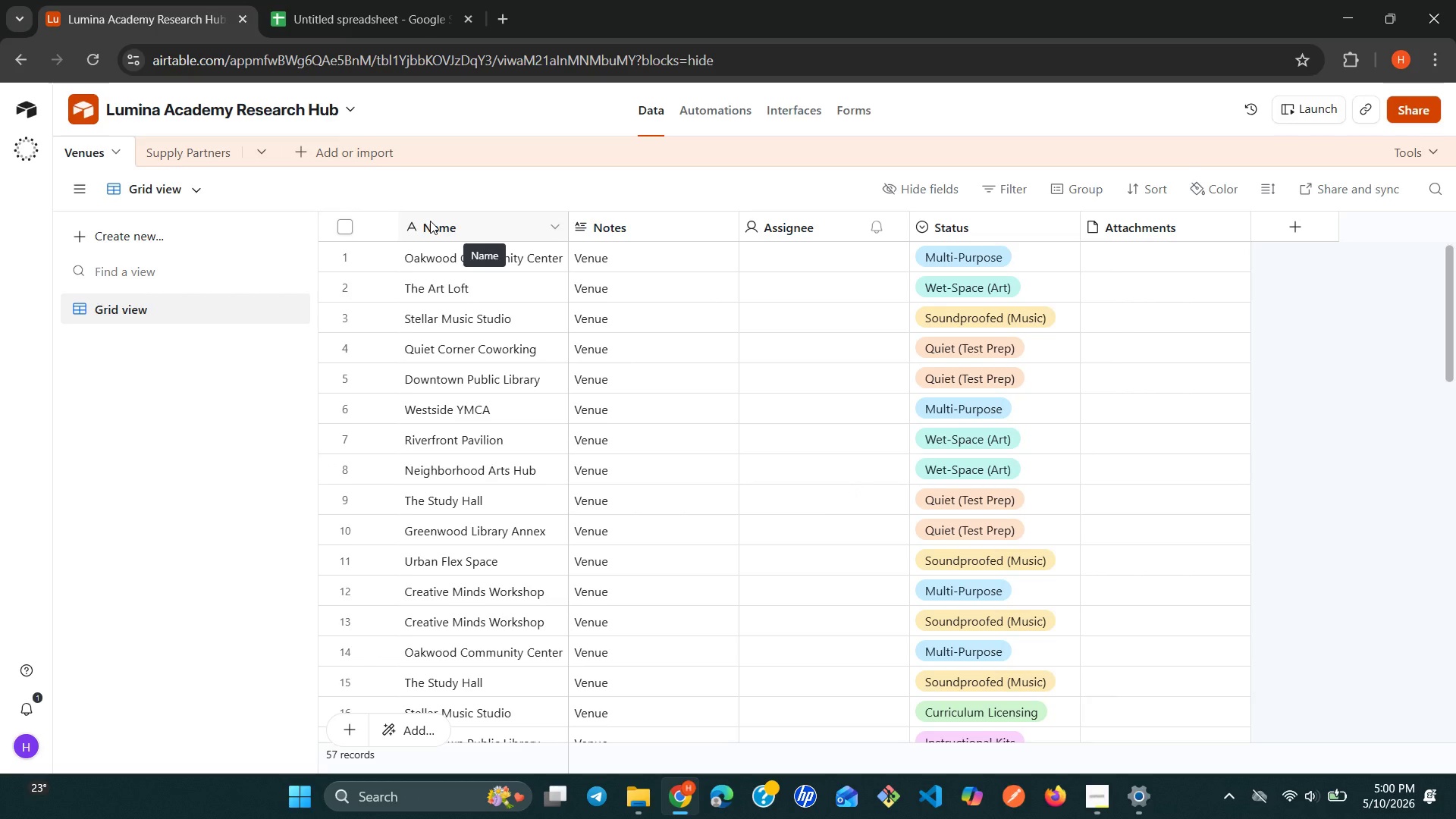 
wait(13.33)
 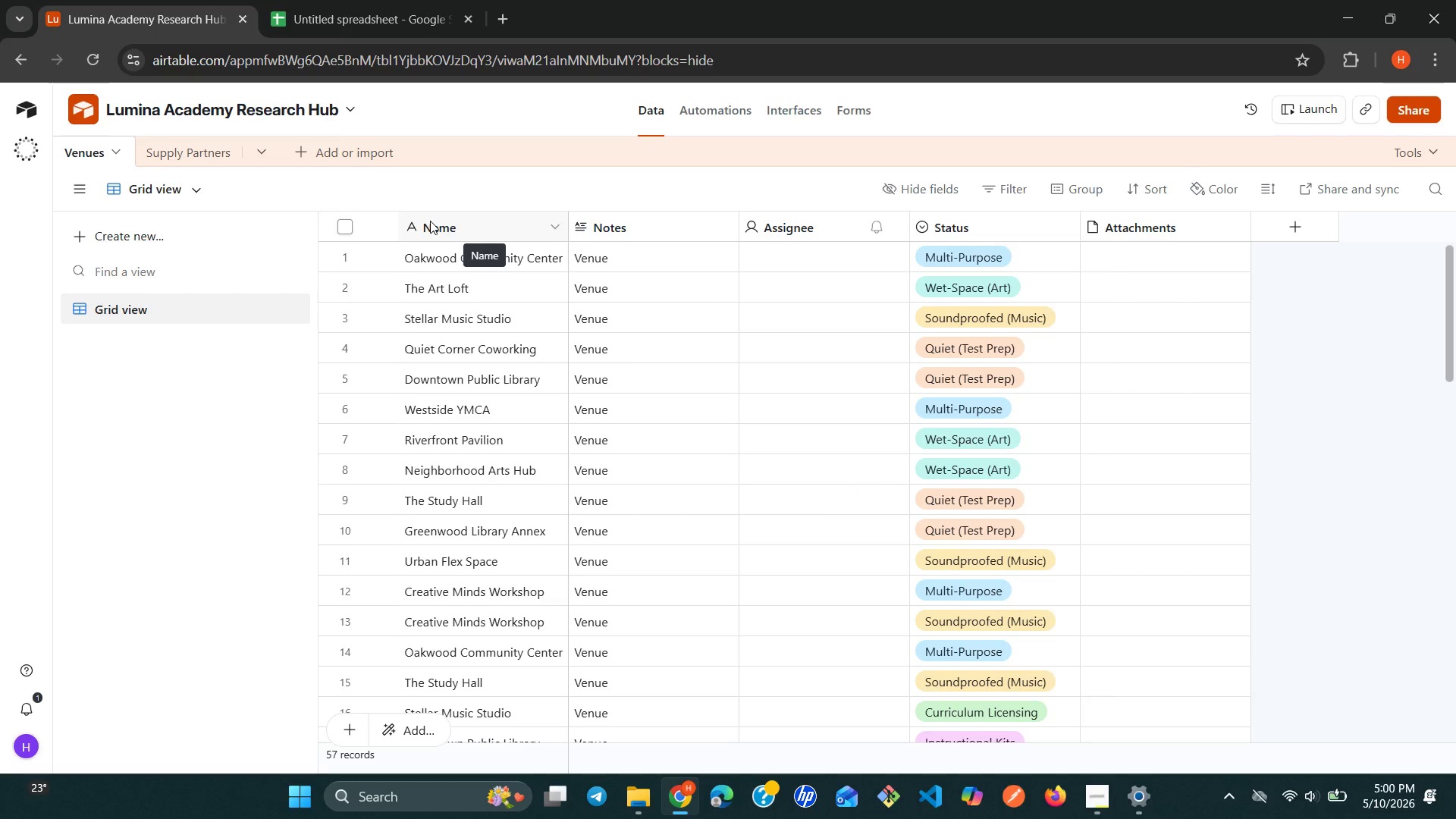 
double_click([430, 221])
 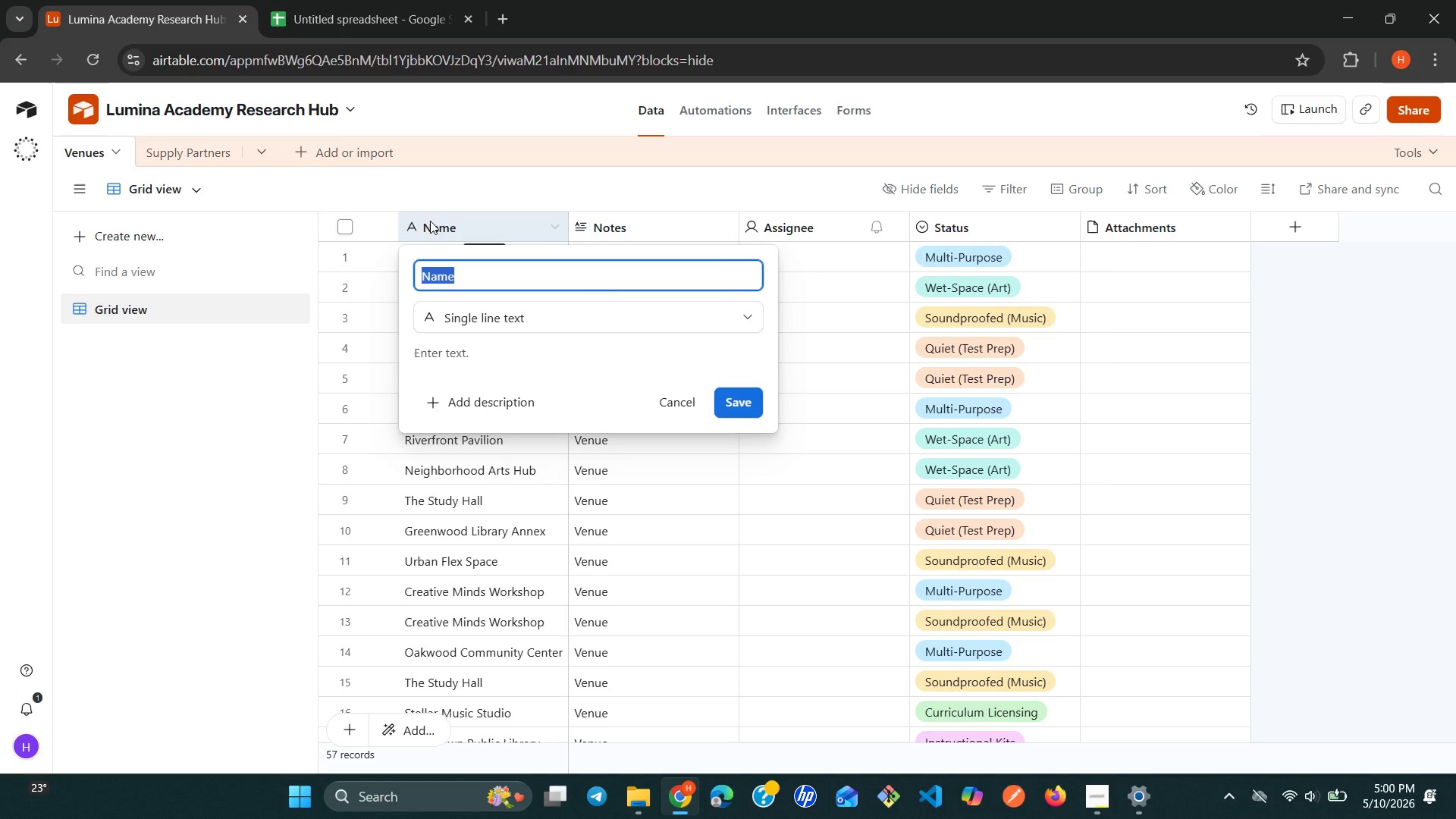 
key(Backspace)
 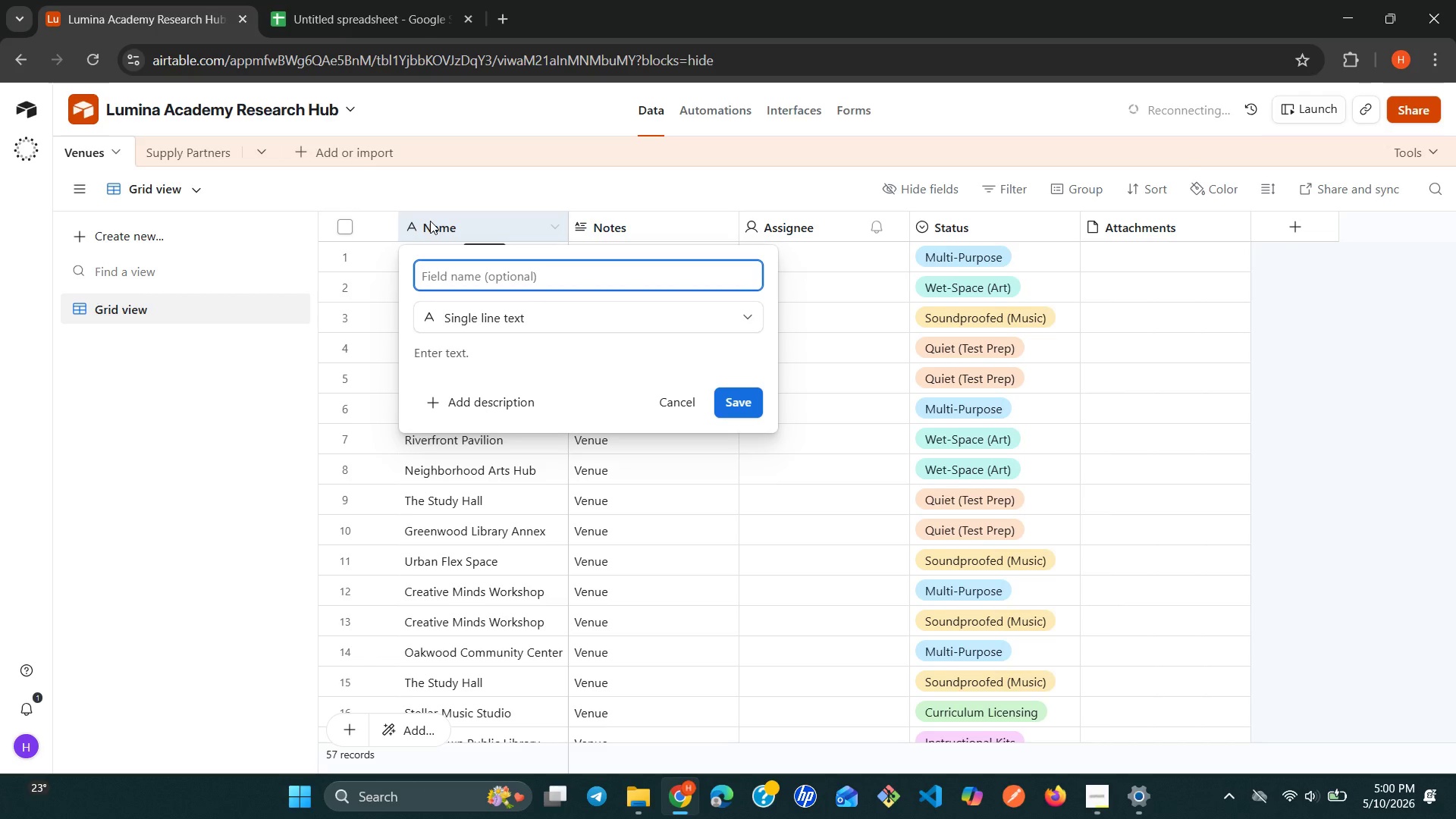 
wait(13.73)
 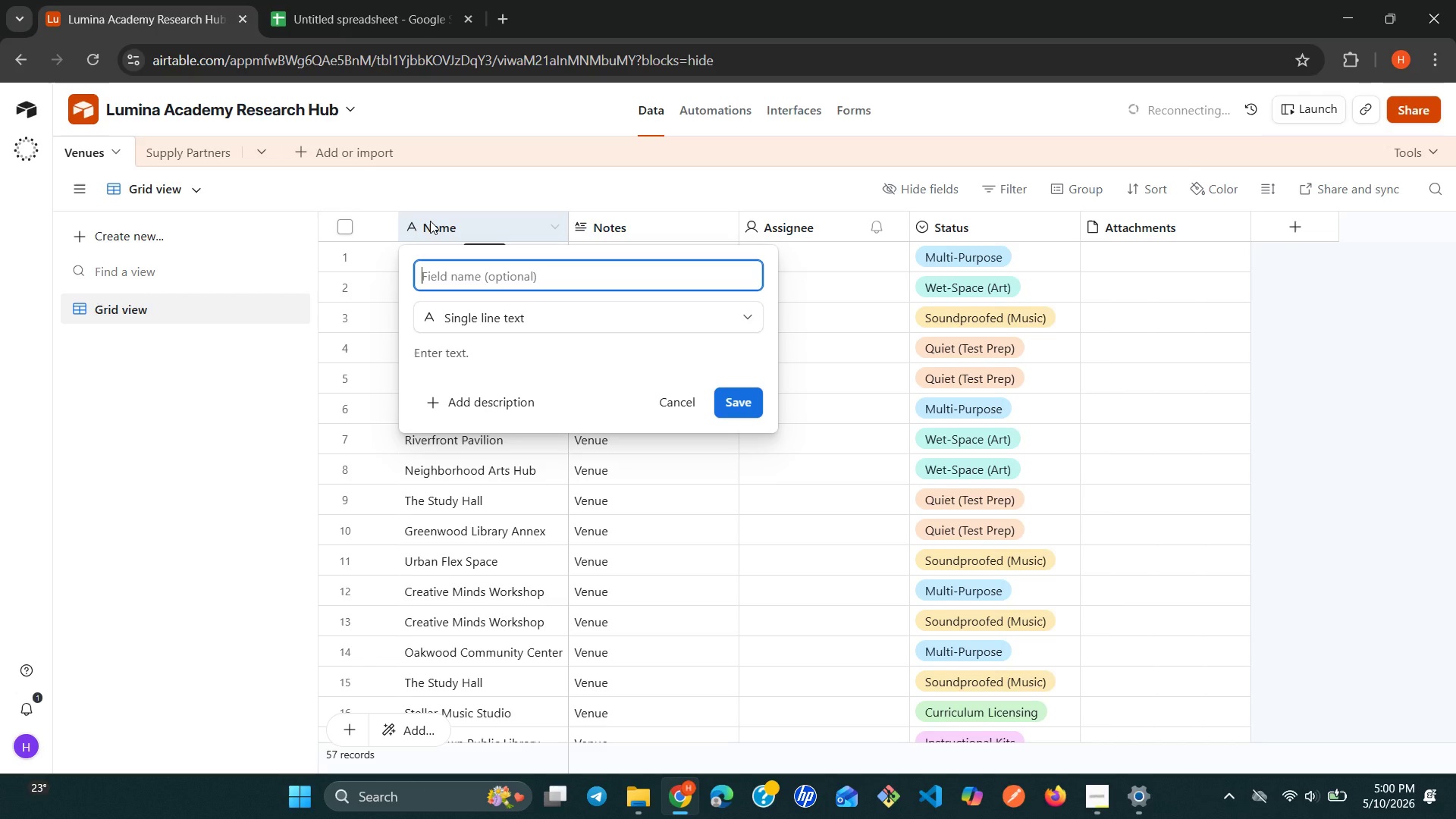 
type(Parten)
key(Backspace)
key(Backspace)
type(ners)
key(Backspace)
type( )
 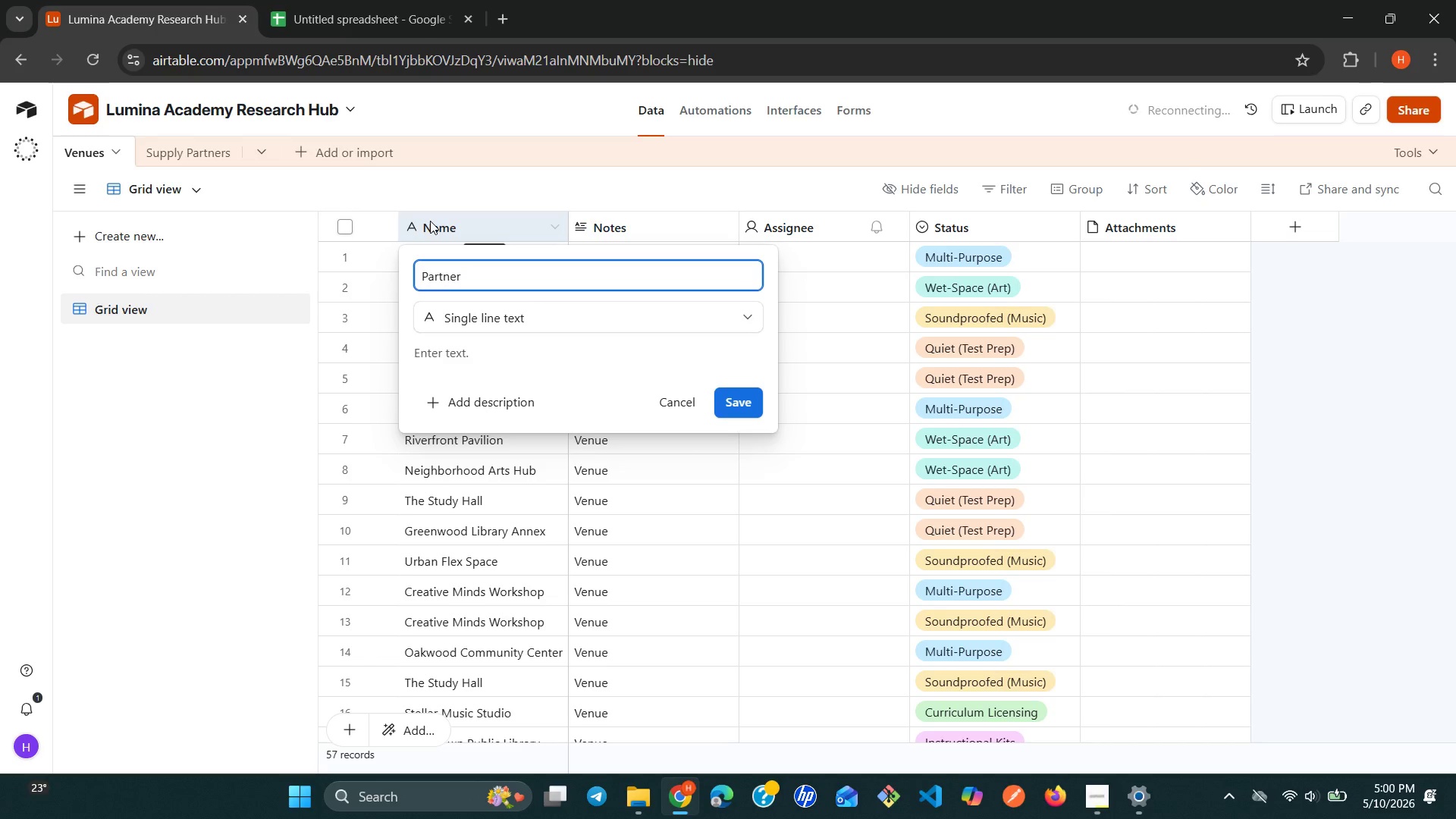 
type(Id)
key(Backspace)
key(Backspace)
type(Id)
 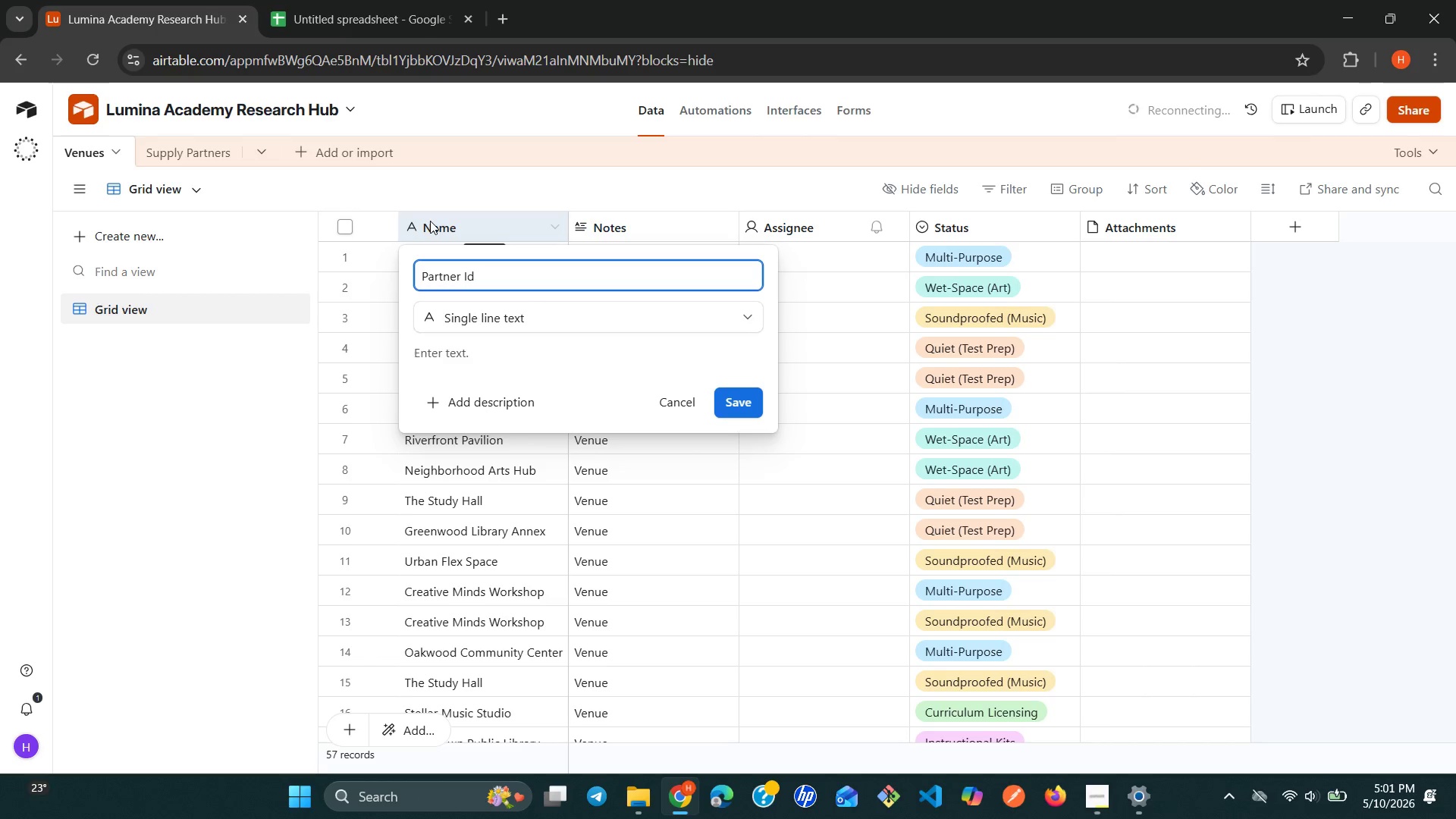 
wait(6.78)
 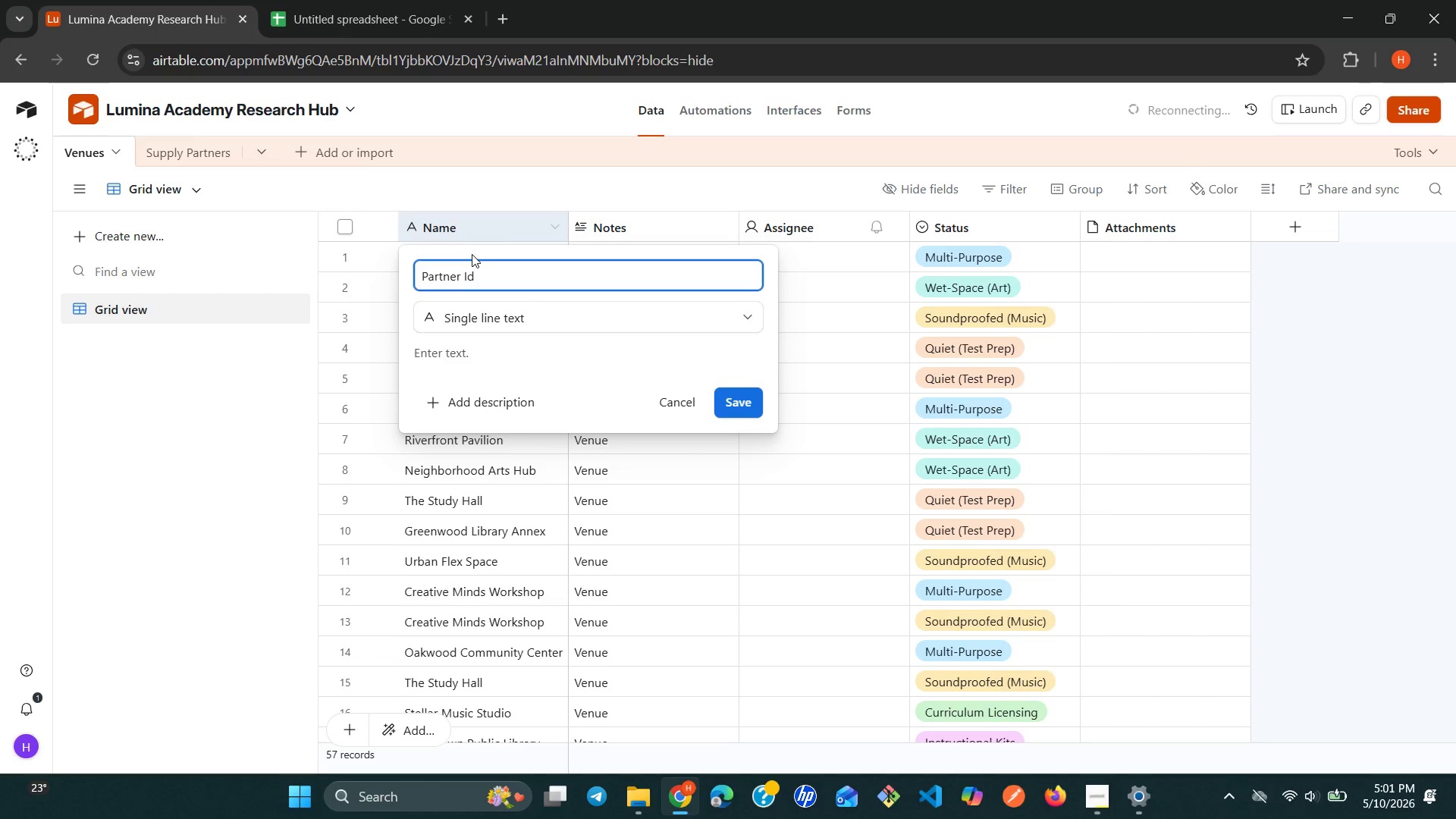 
left_click([746, 400])
 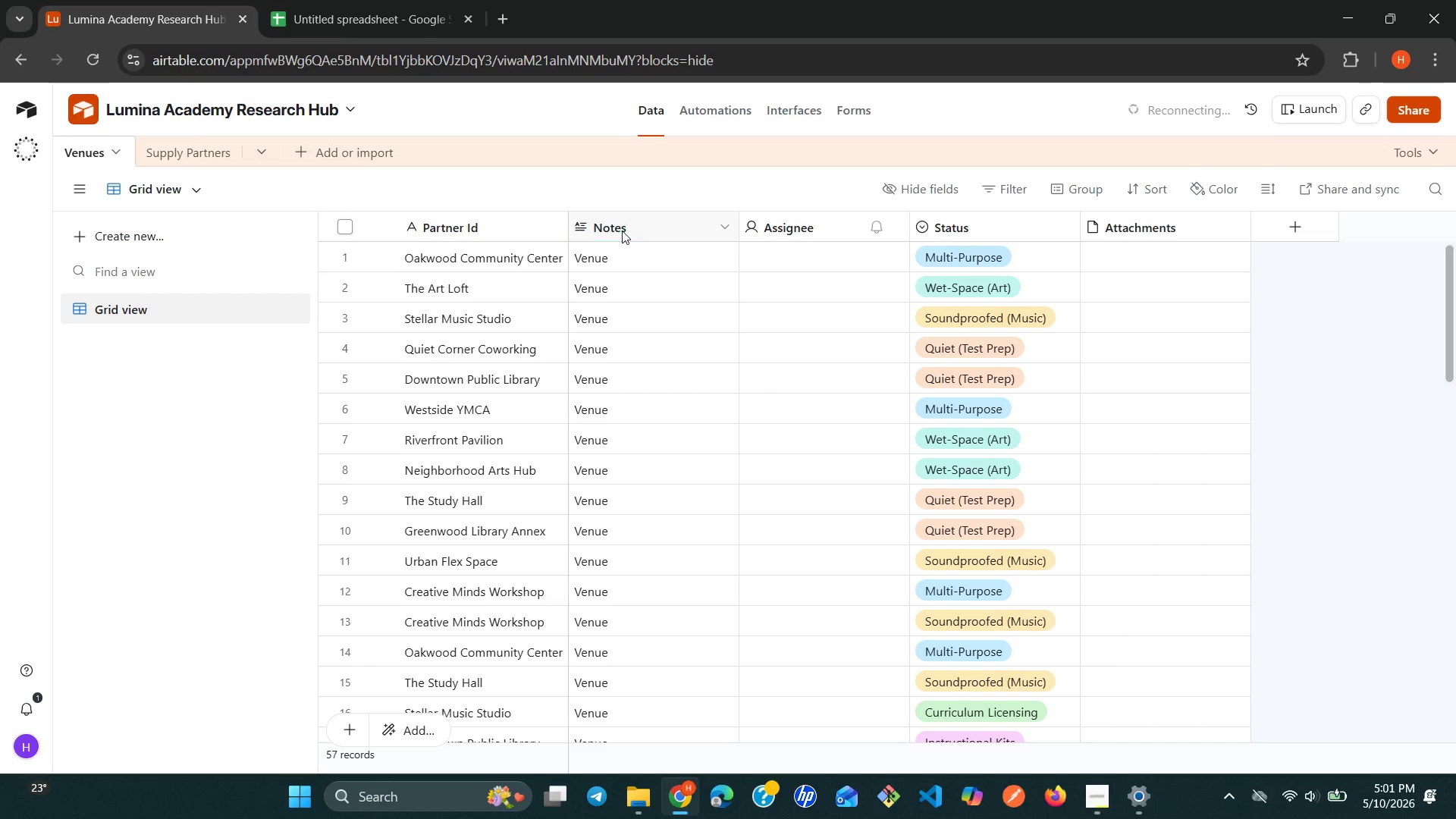 
left_click([622, 231])
 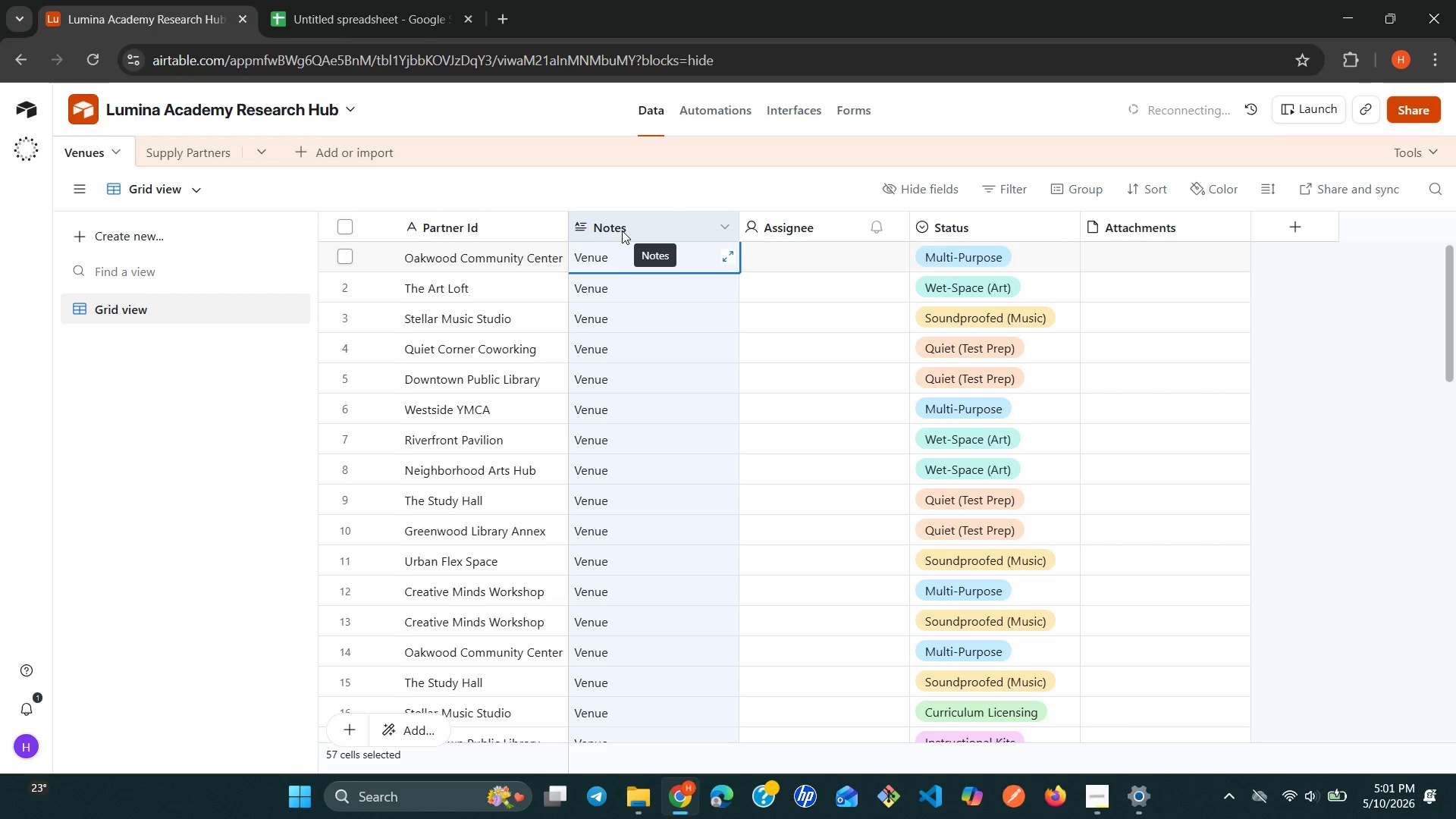 
right_click([622, 231])
 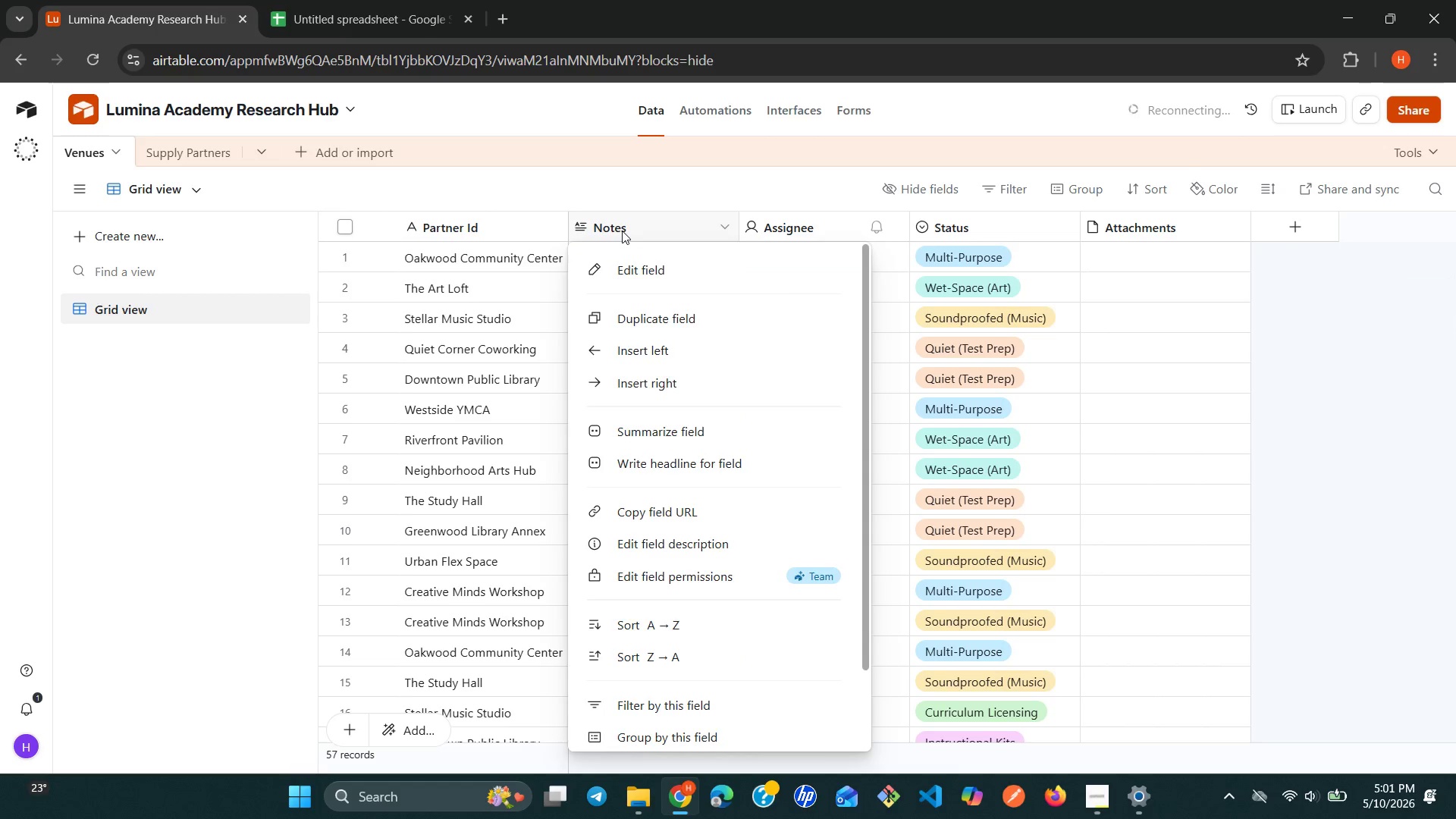 
mouse_move([640, 273])
 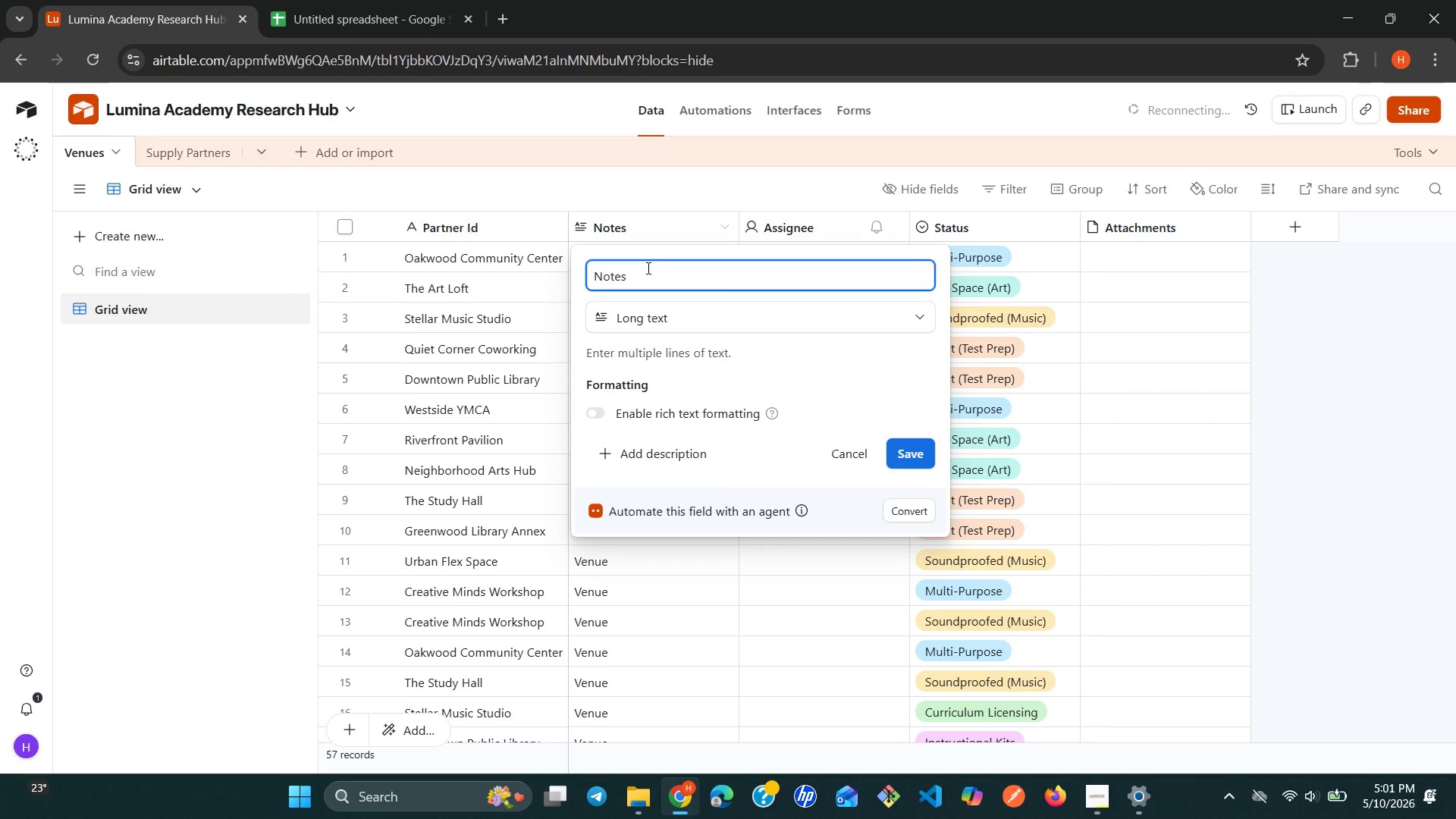 
key(Backspace)
 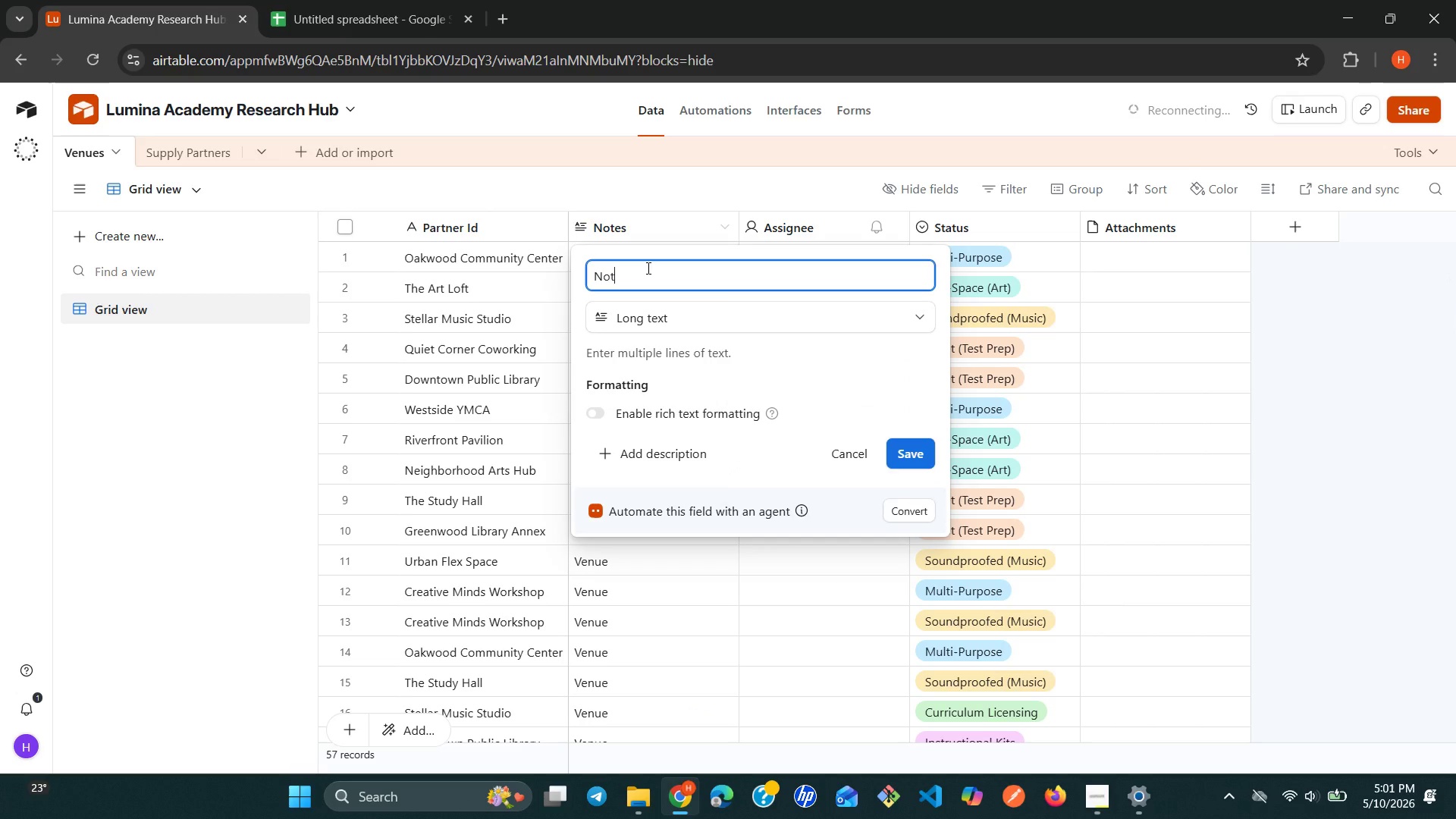 
key(Backspace)
 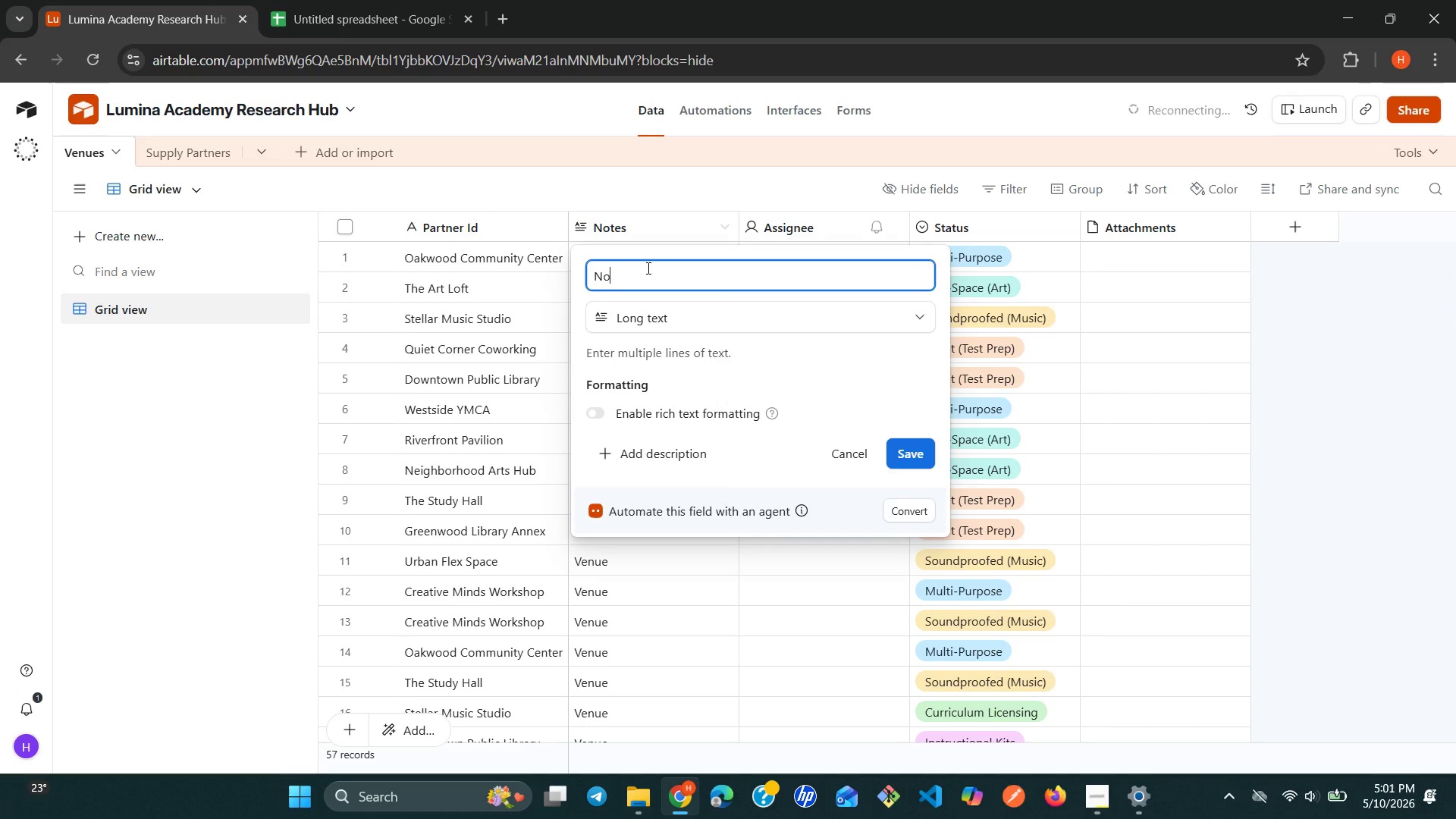 
key(Backspace)
 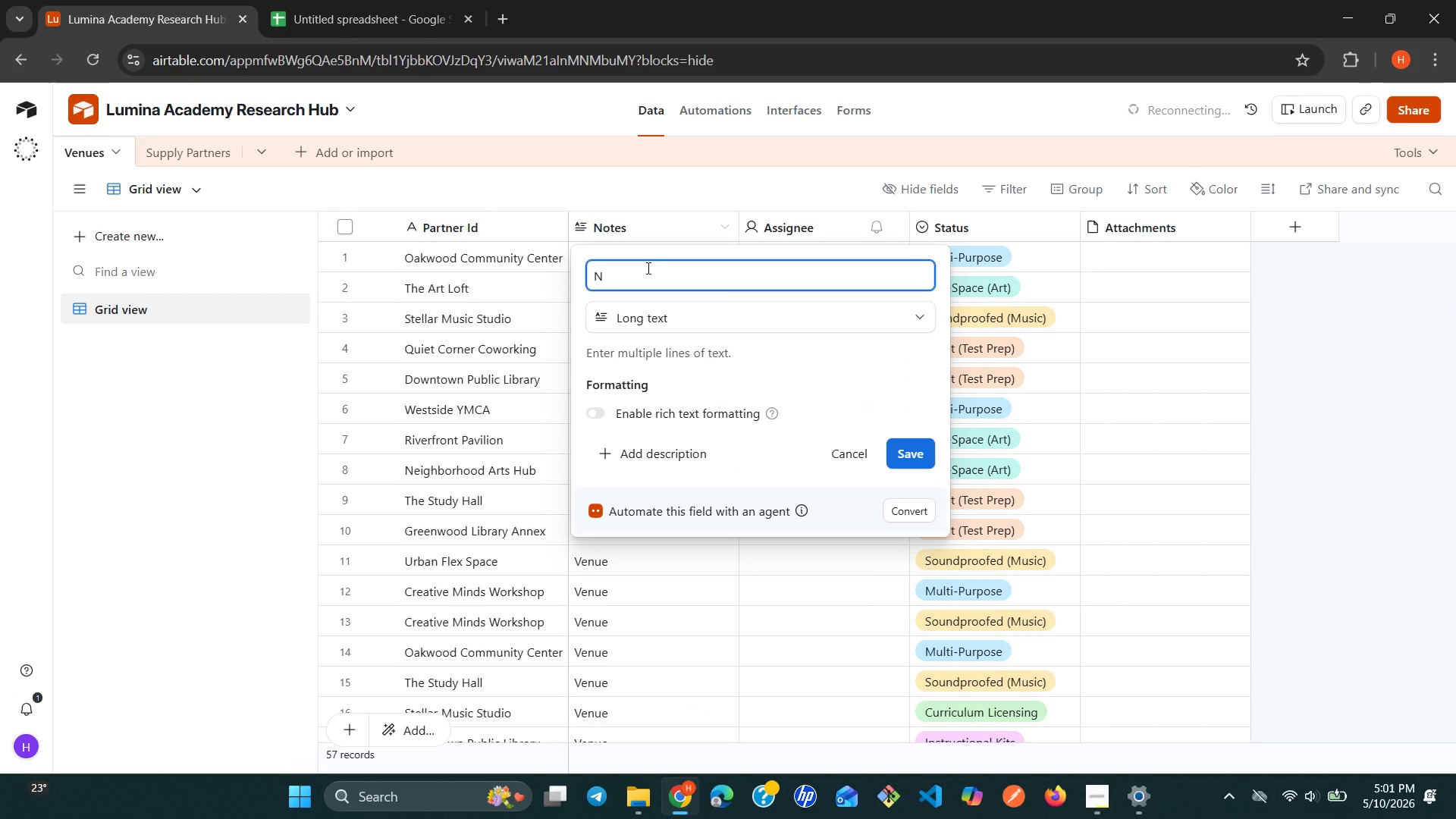 
key(Backspace)
 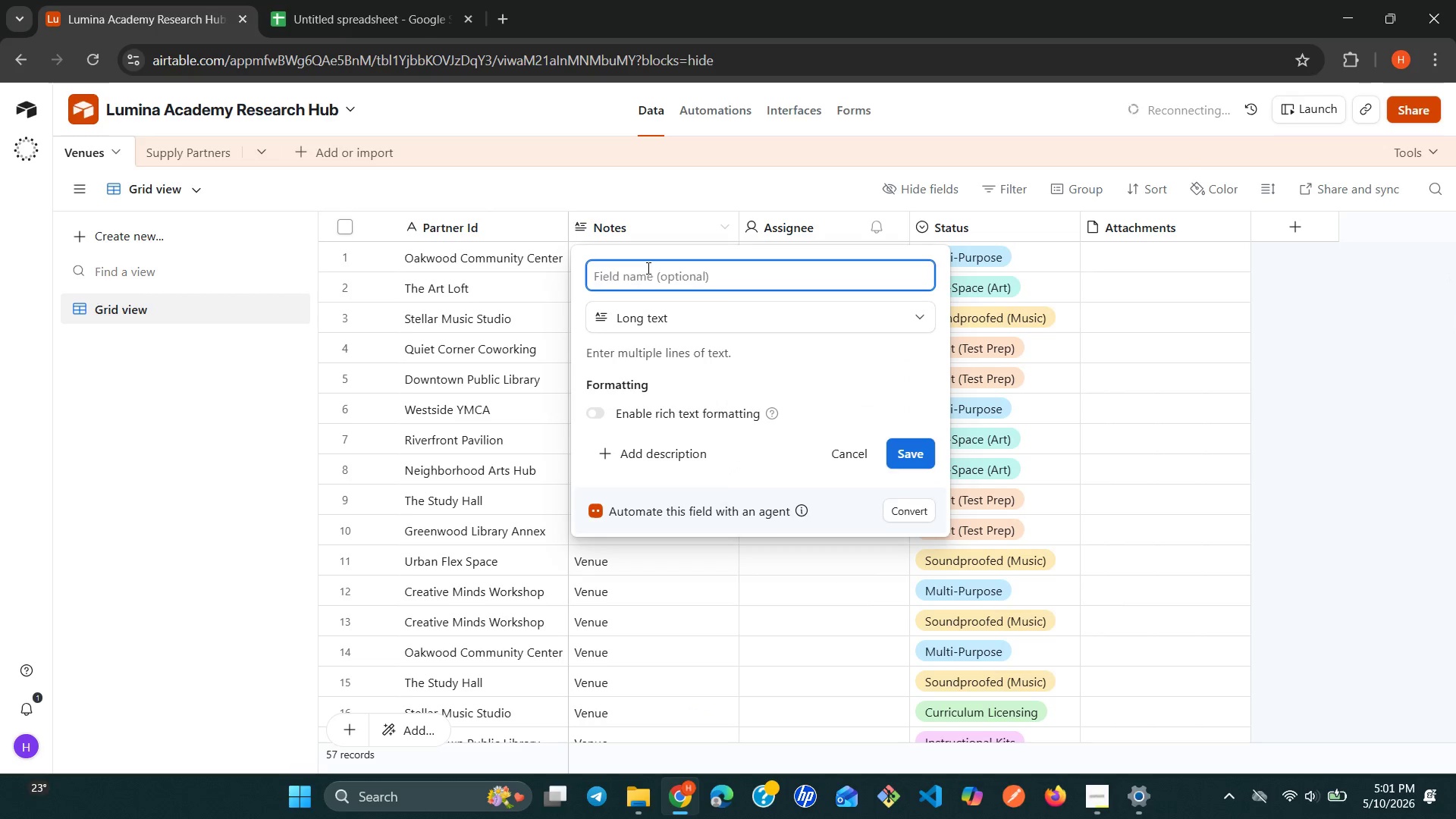 
key(Backspace)
 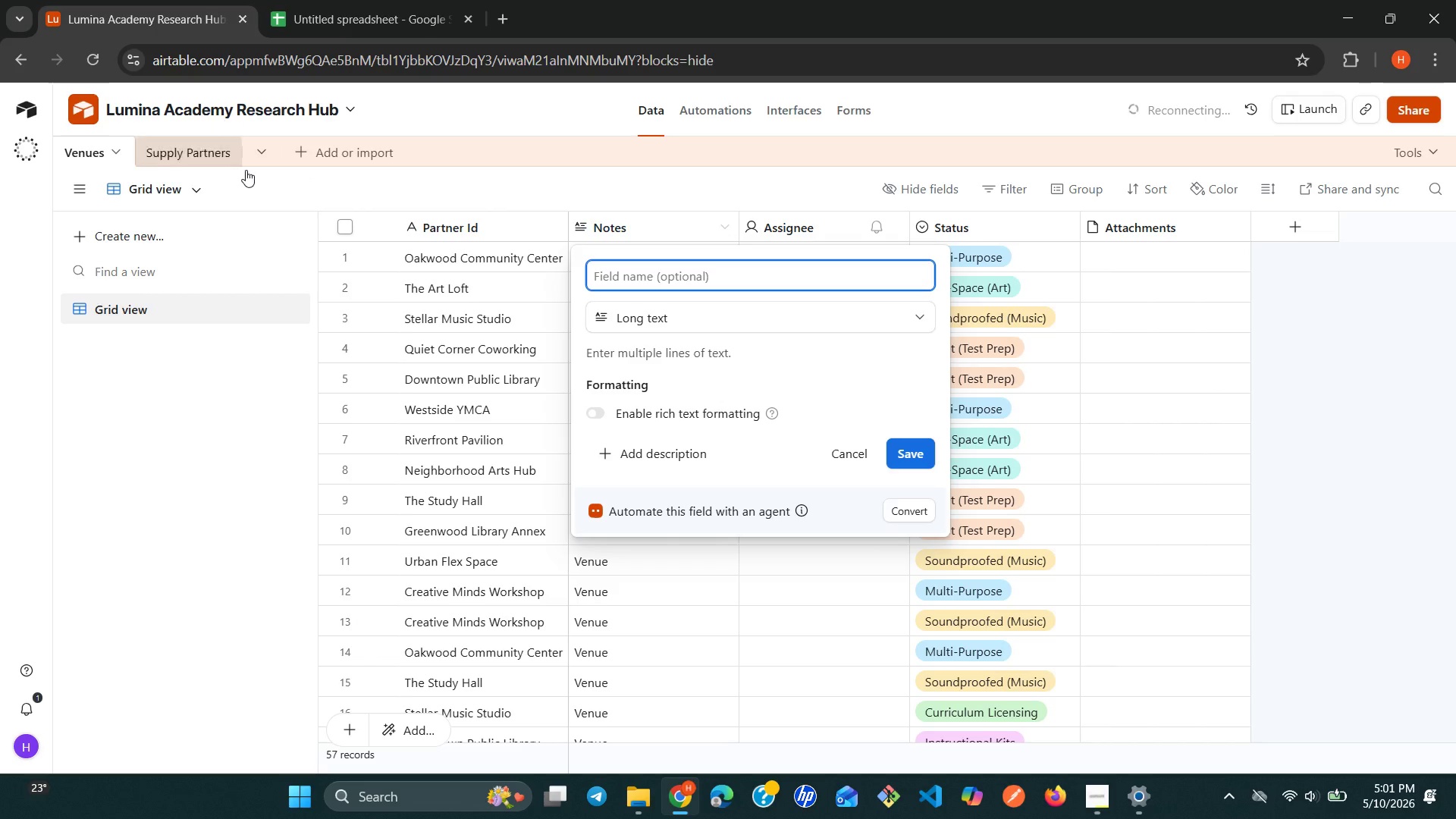 
wait(6.81)
 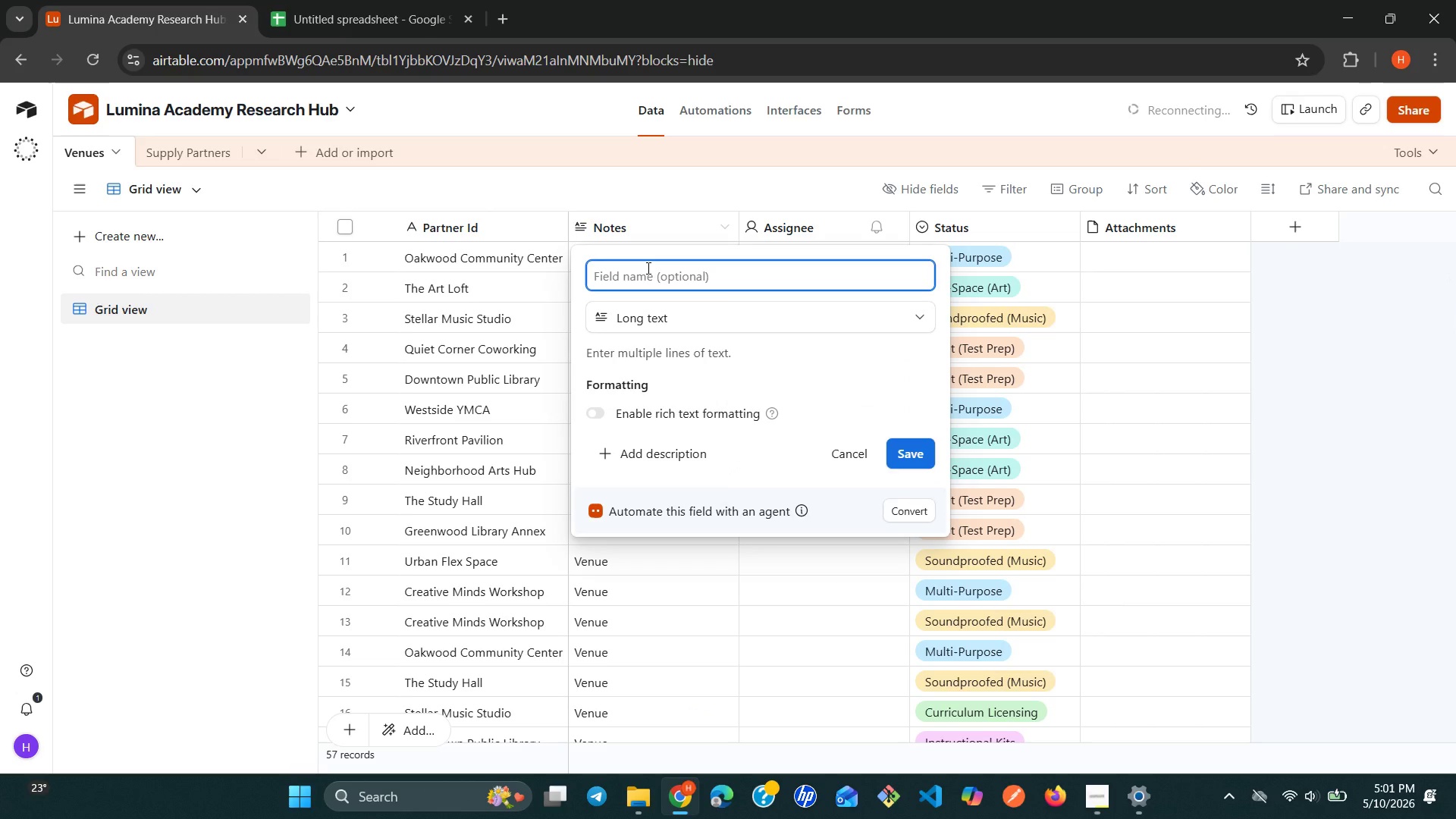 
left_click([253, 153])
 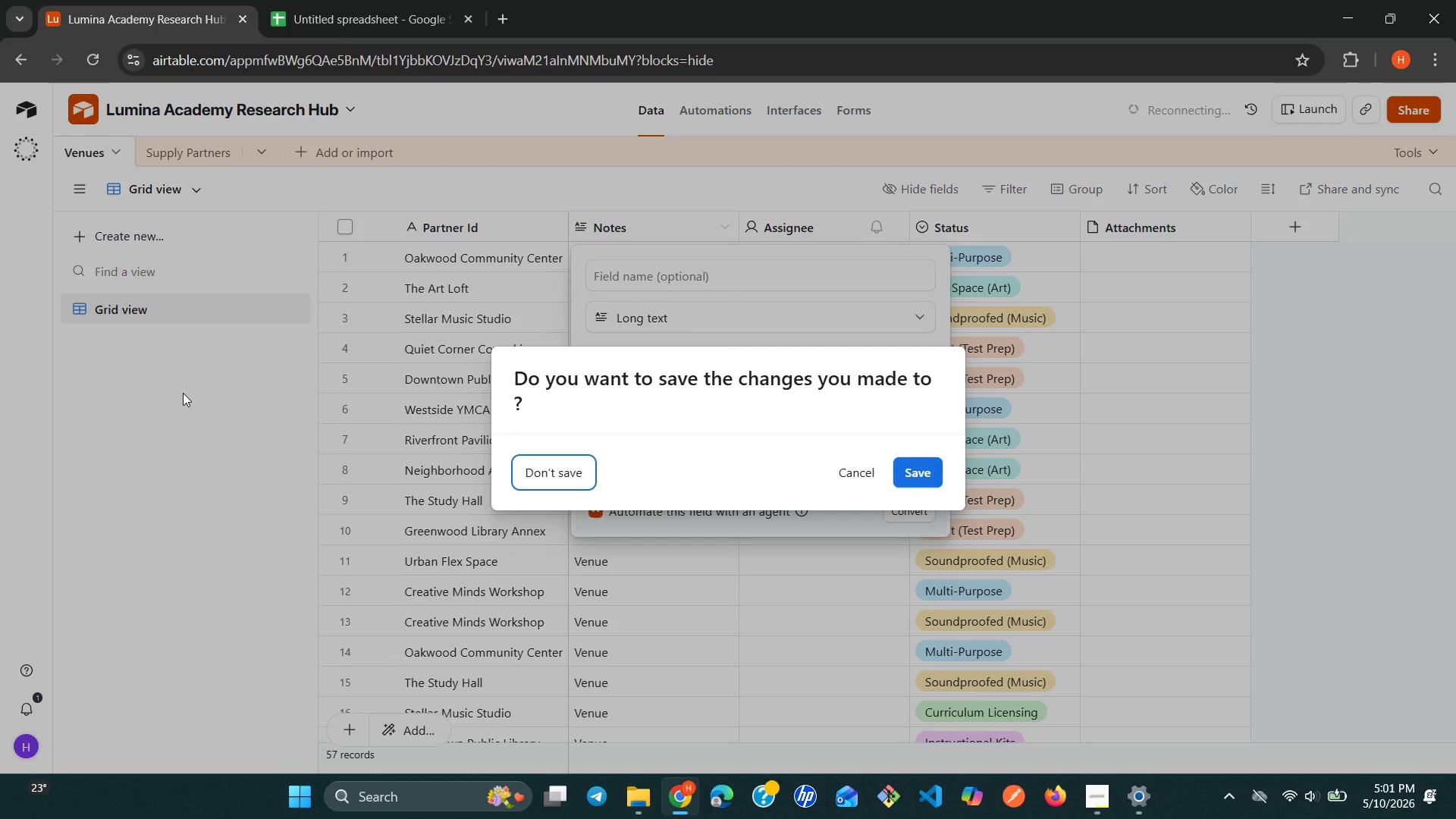 
left_click_drag(start_coordinate=[157, 349], to_coordinate=[141, 300])
 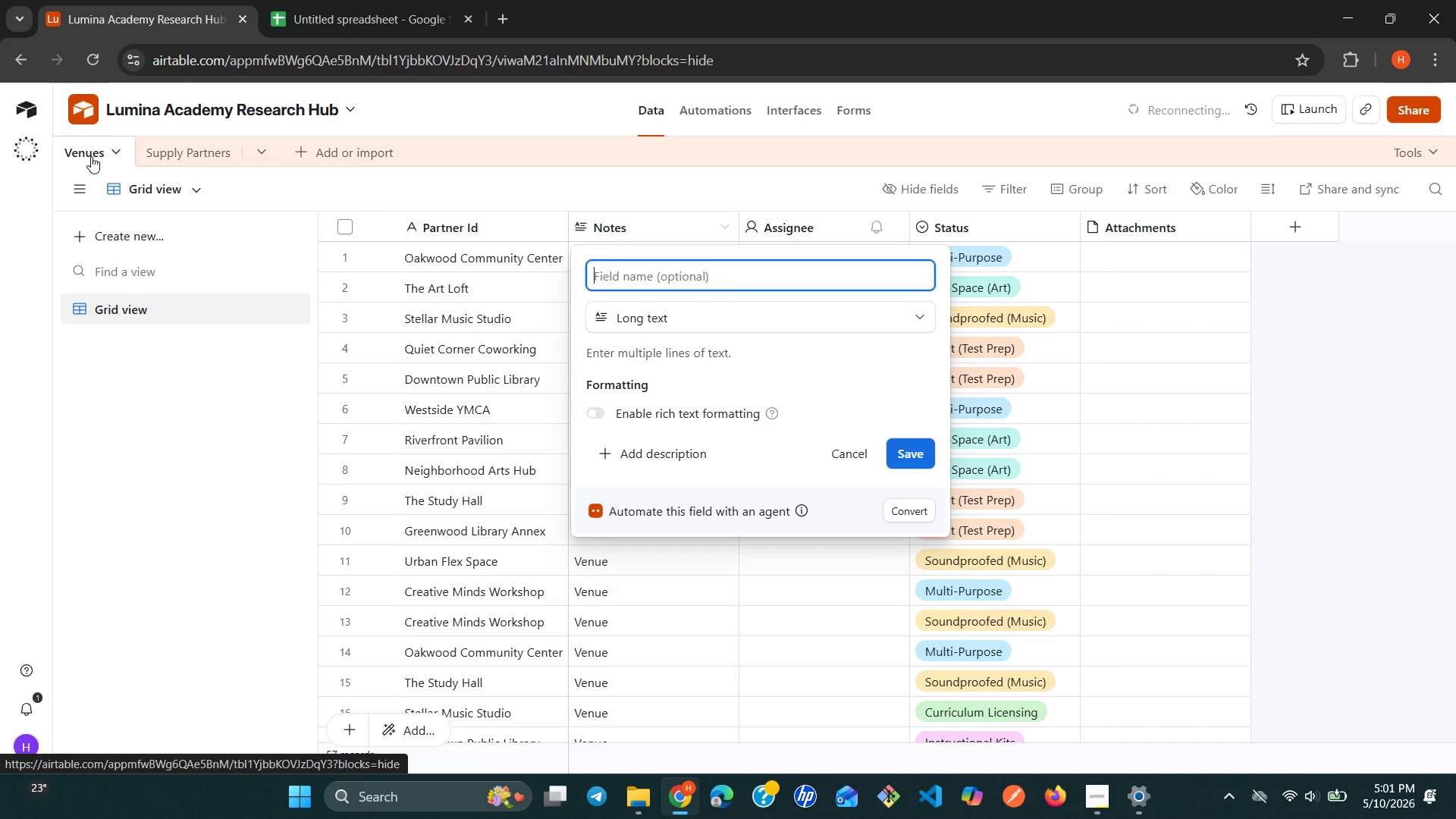 
left_click([101, 149])
 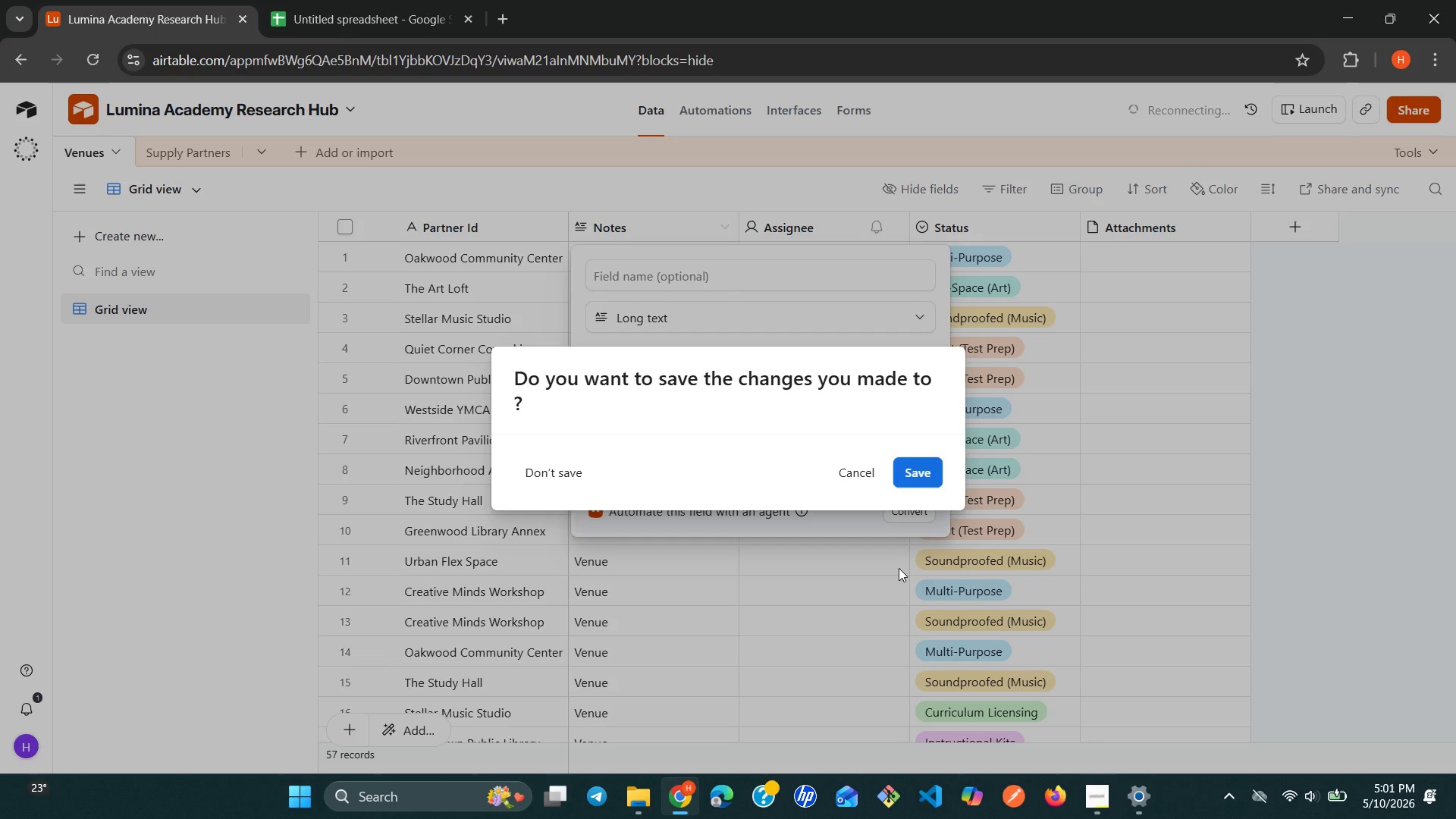 
left_click([931, 485])
 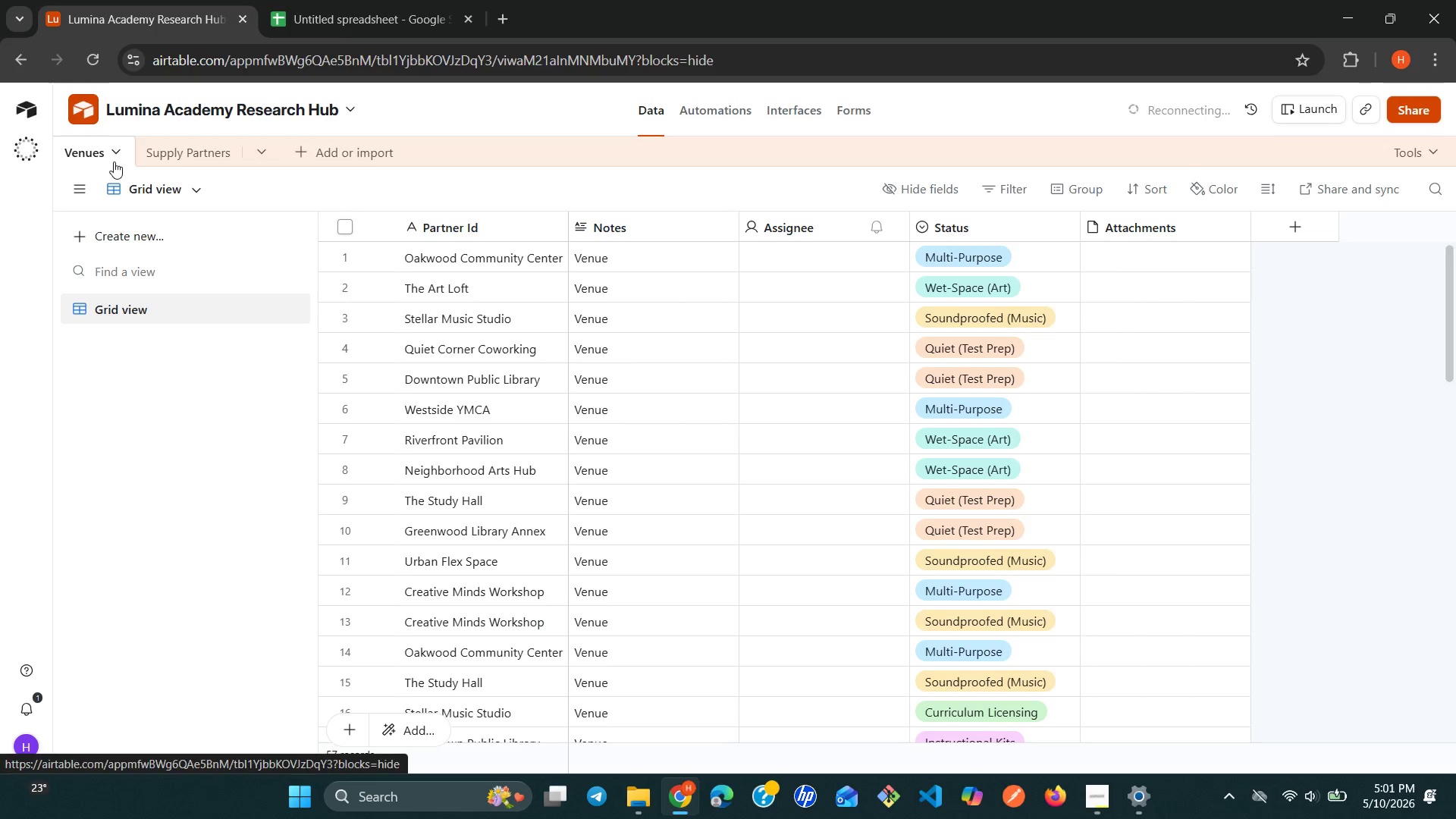 
left_click([115, 158])
 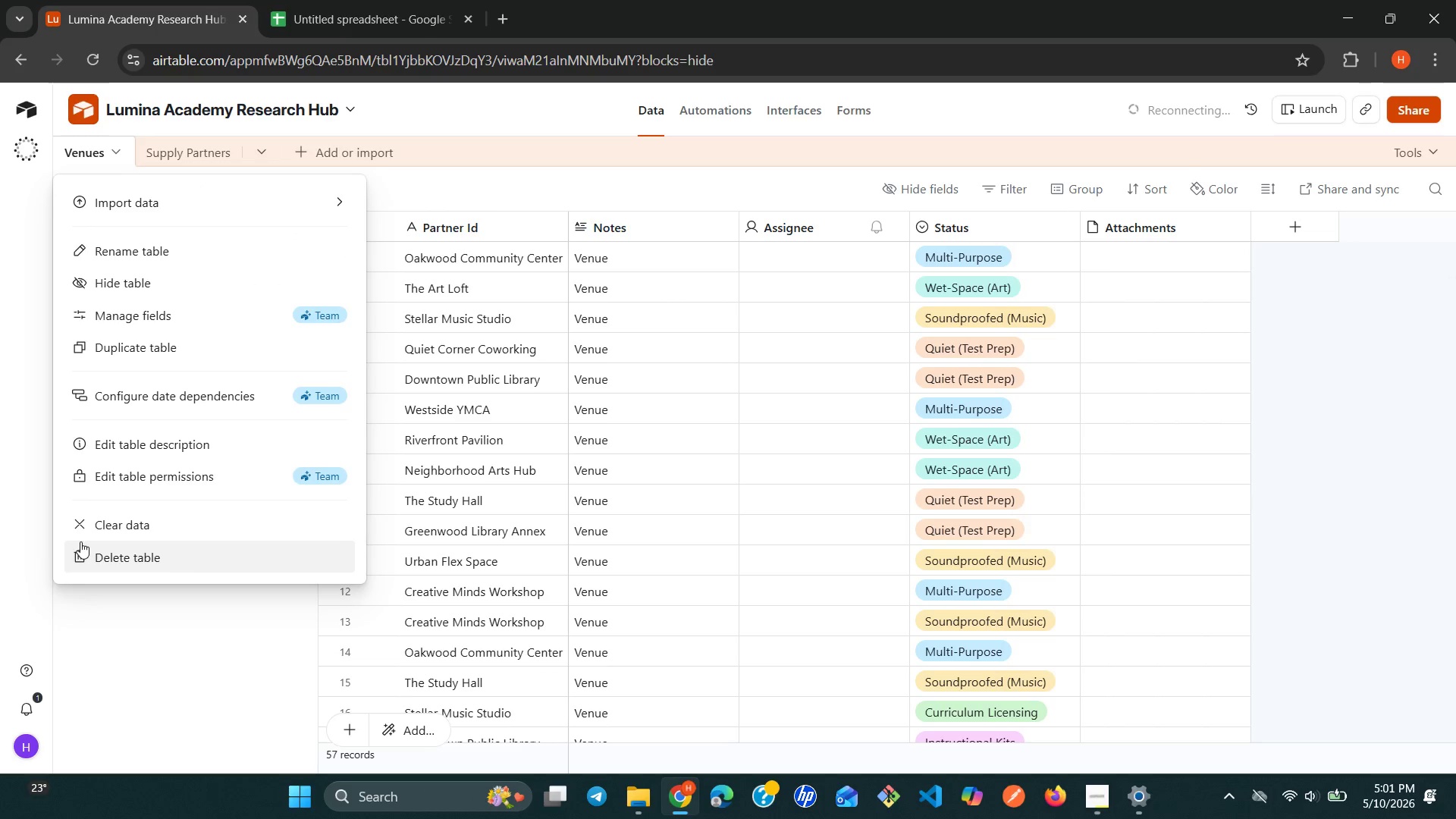 
left_click([81, 518])
 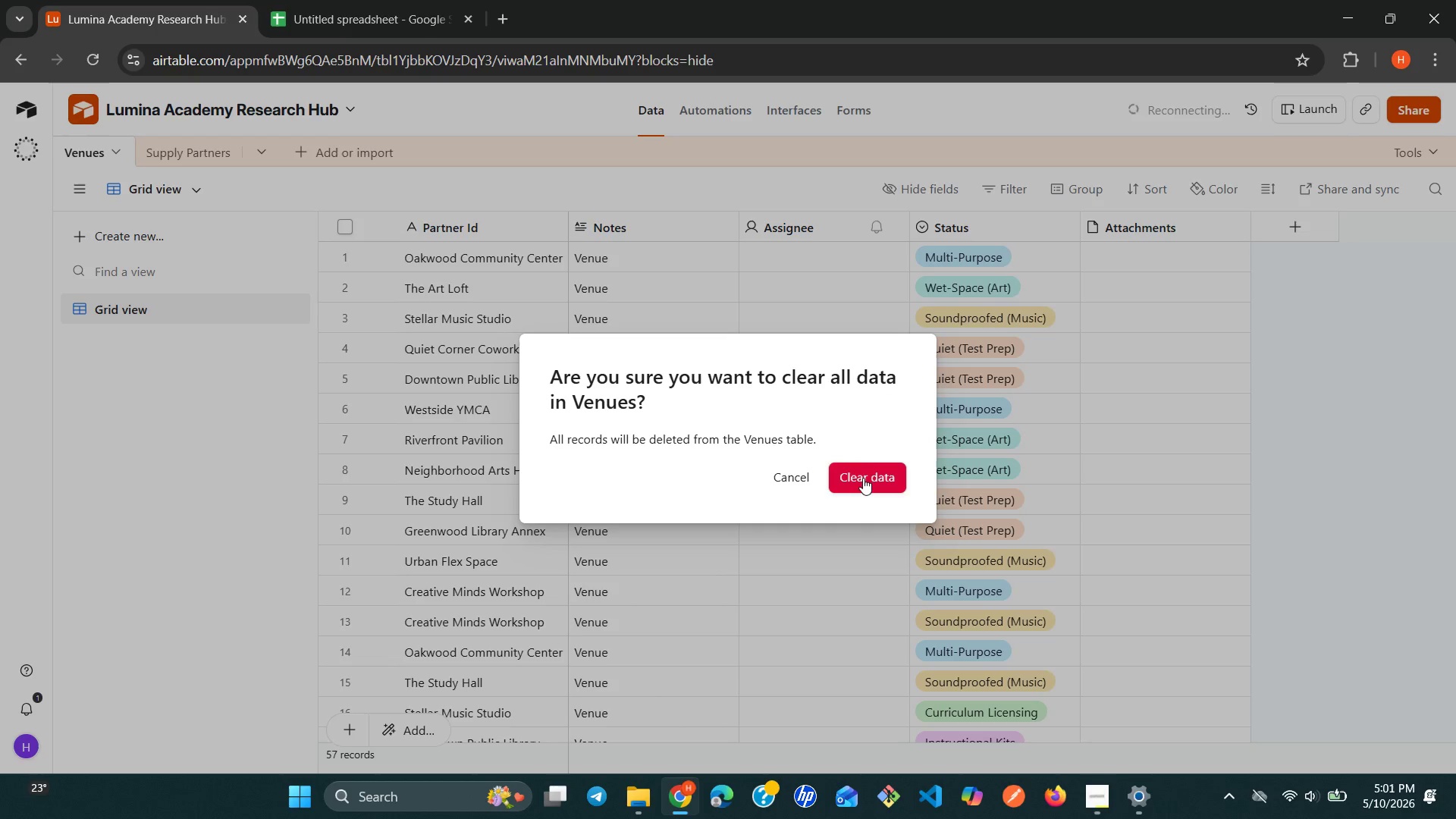 
left_click([864, 479])
 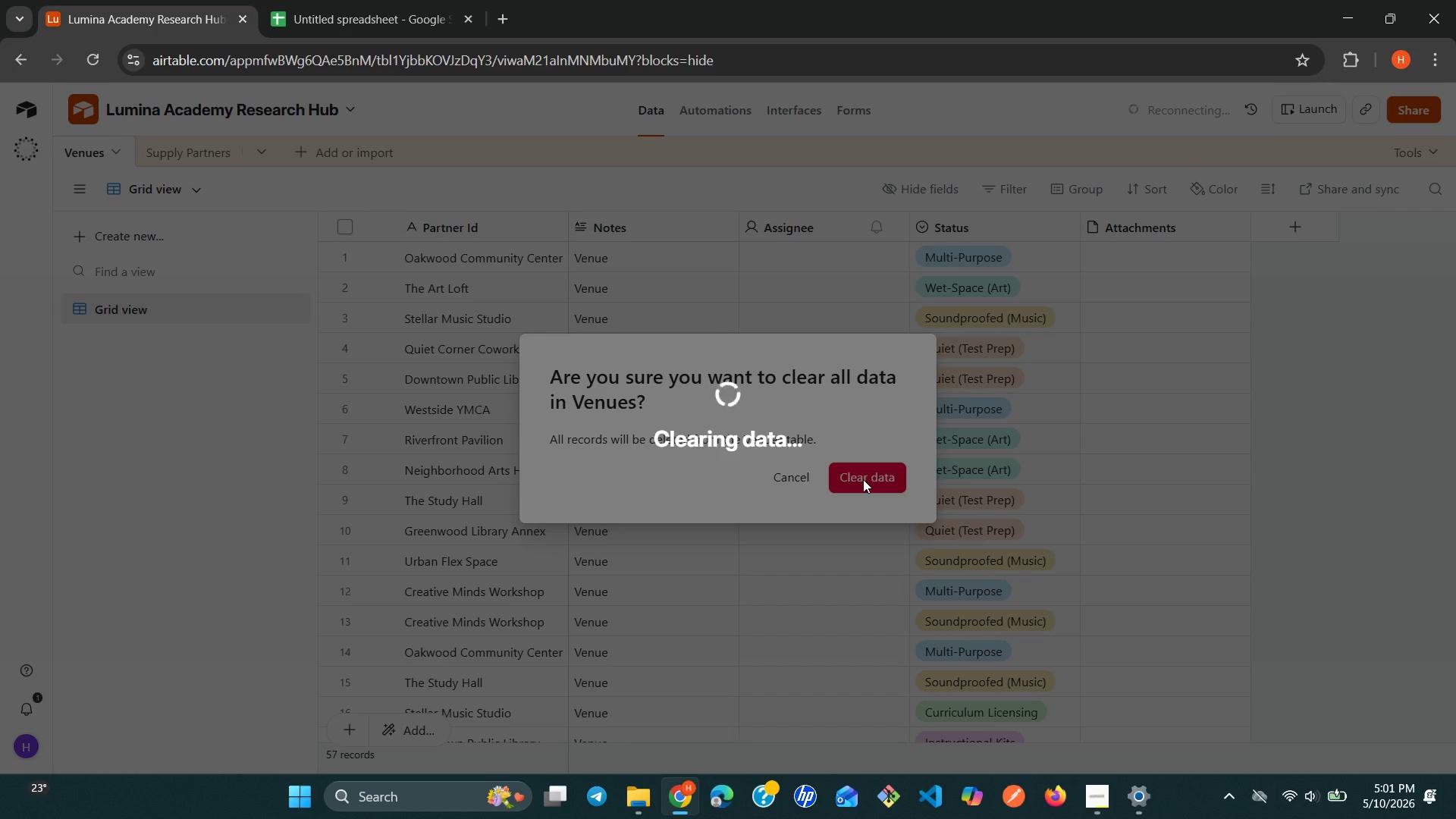 
wait(9.02)
 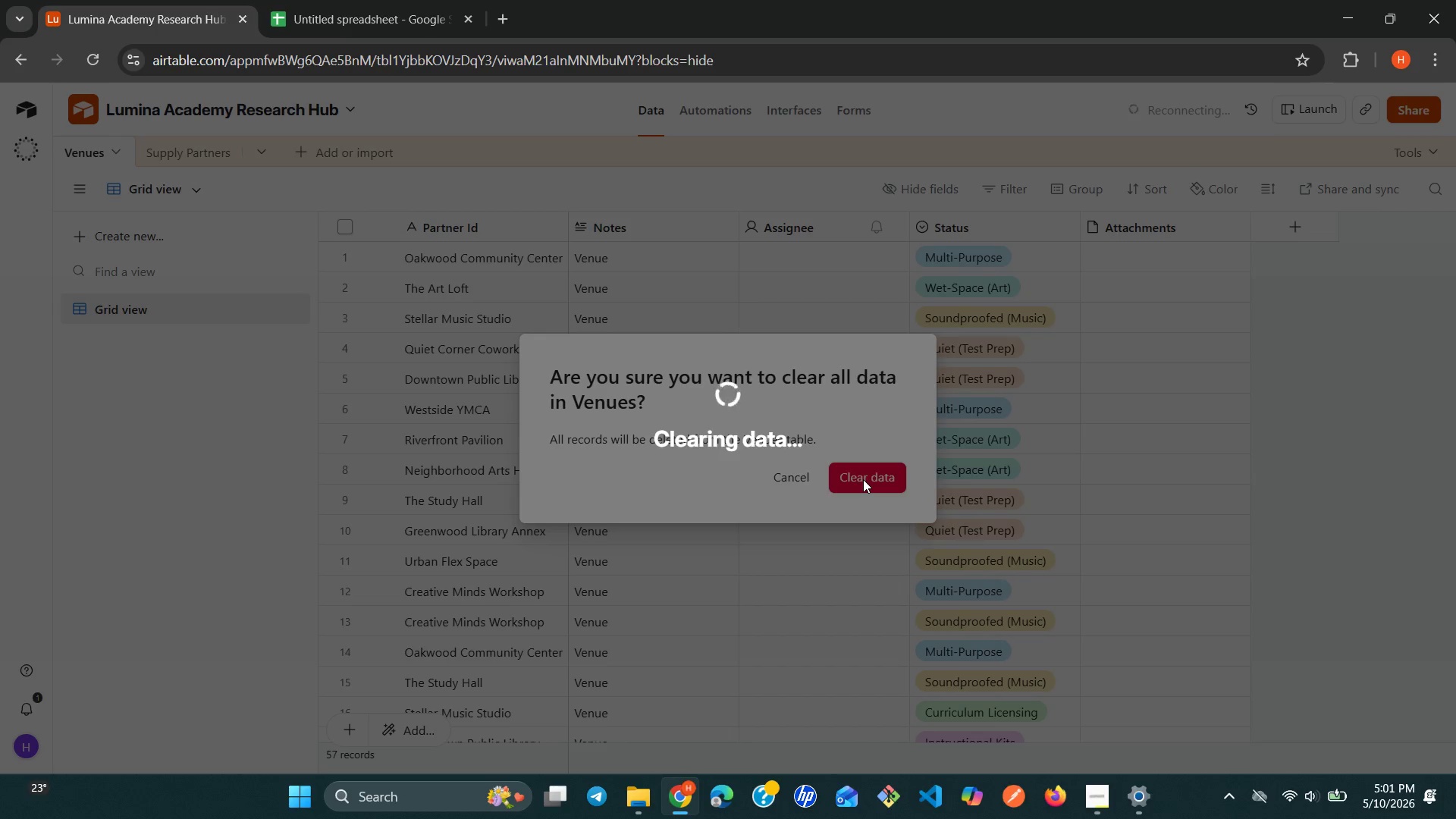 
left_click([657, 476])
 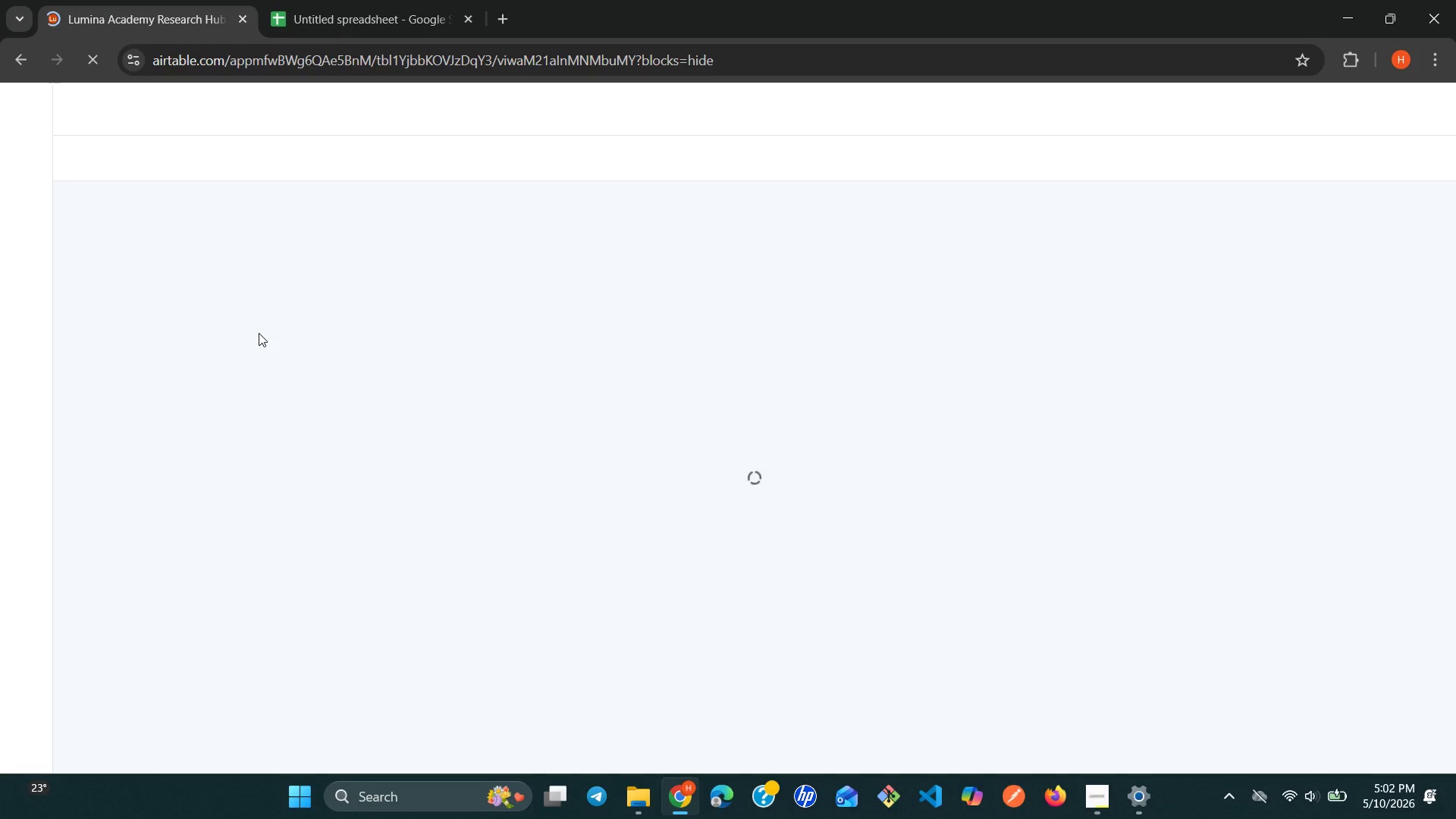 
wait(17.67)
 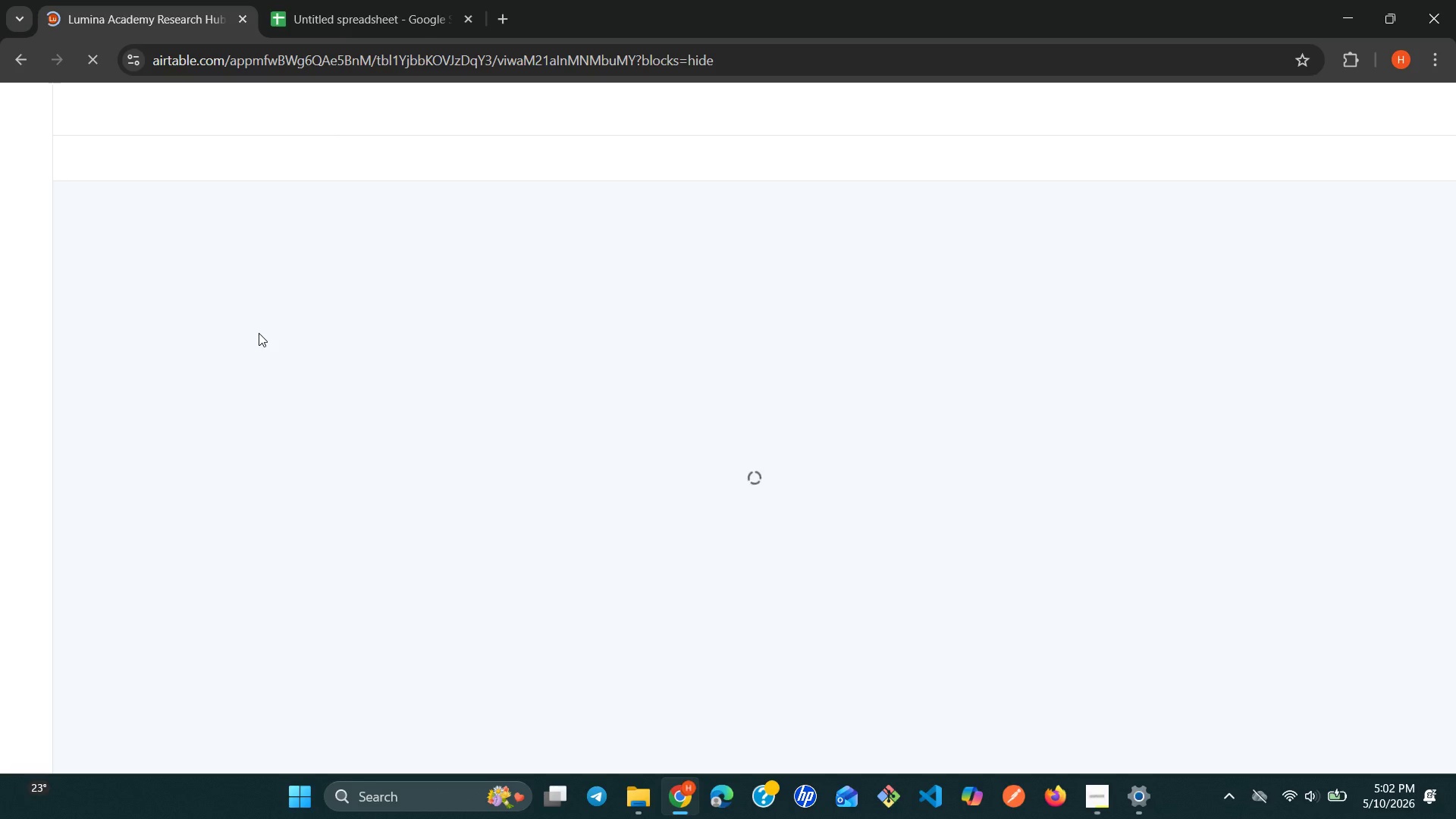 
left_click_drag(start_coordinate=[1098, 812], to_coordinate=[1105, 812])